 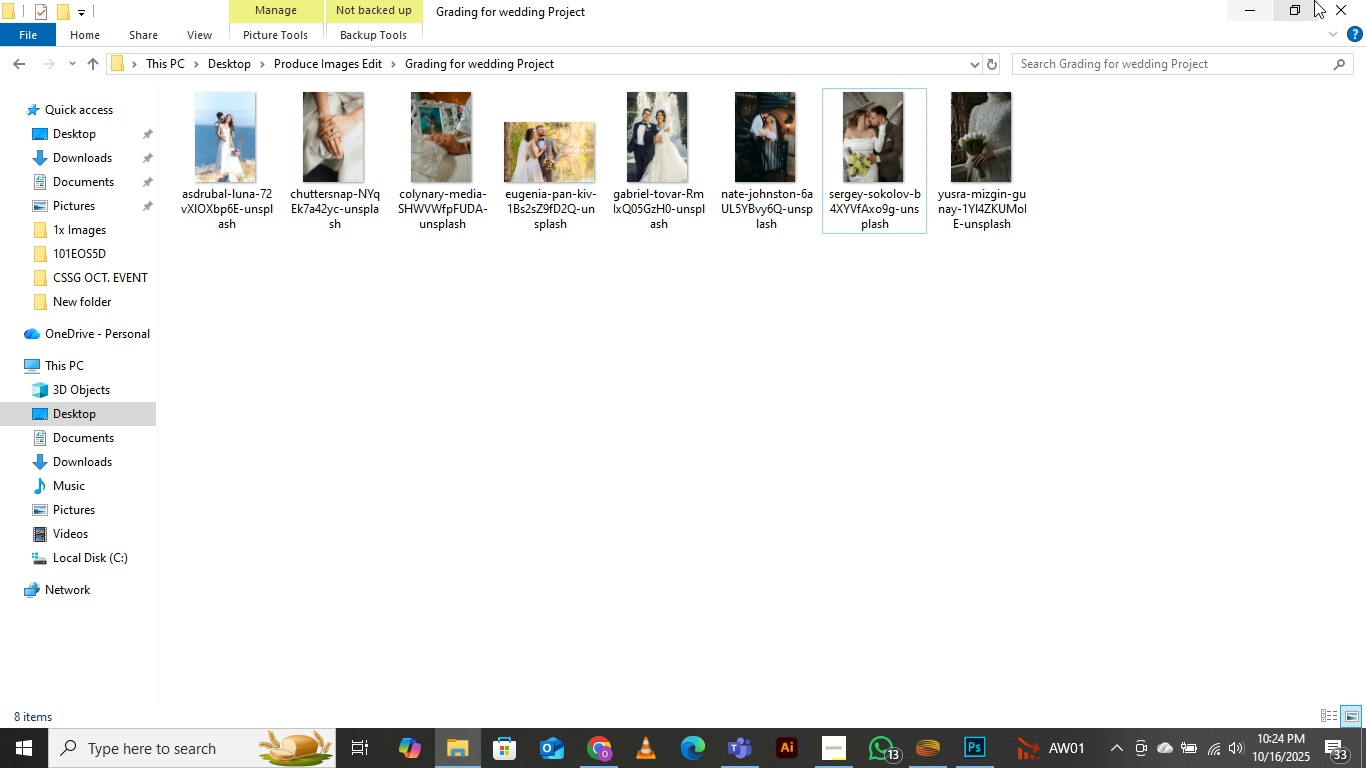 
left_click([1250, 2])
 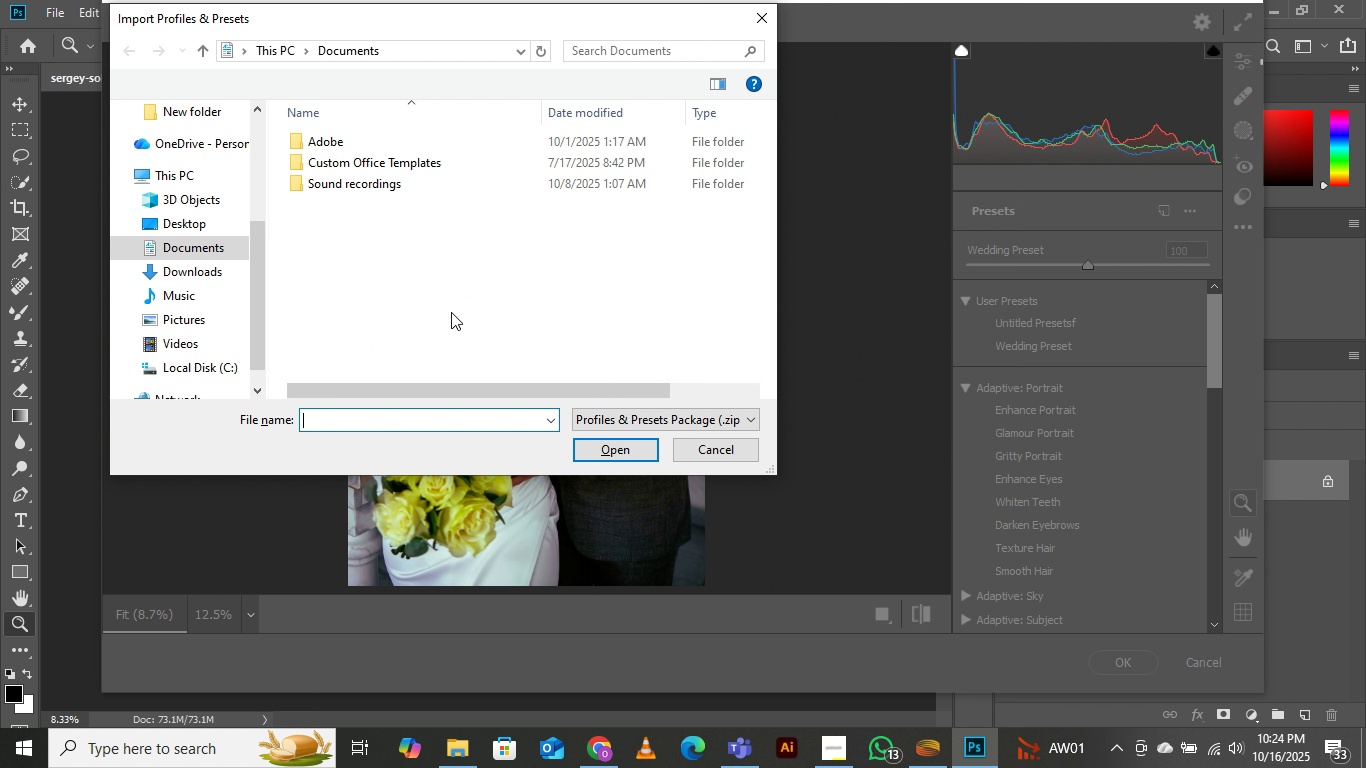 
wait(5.37)
 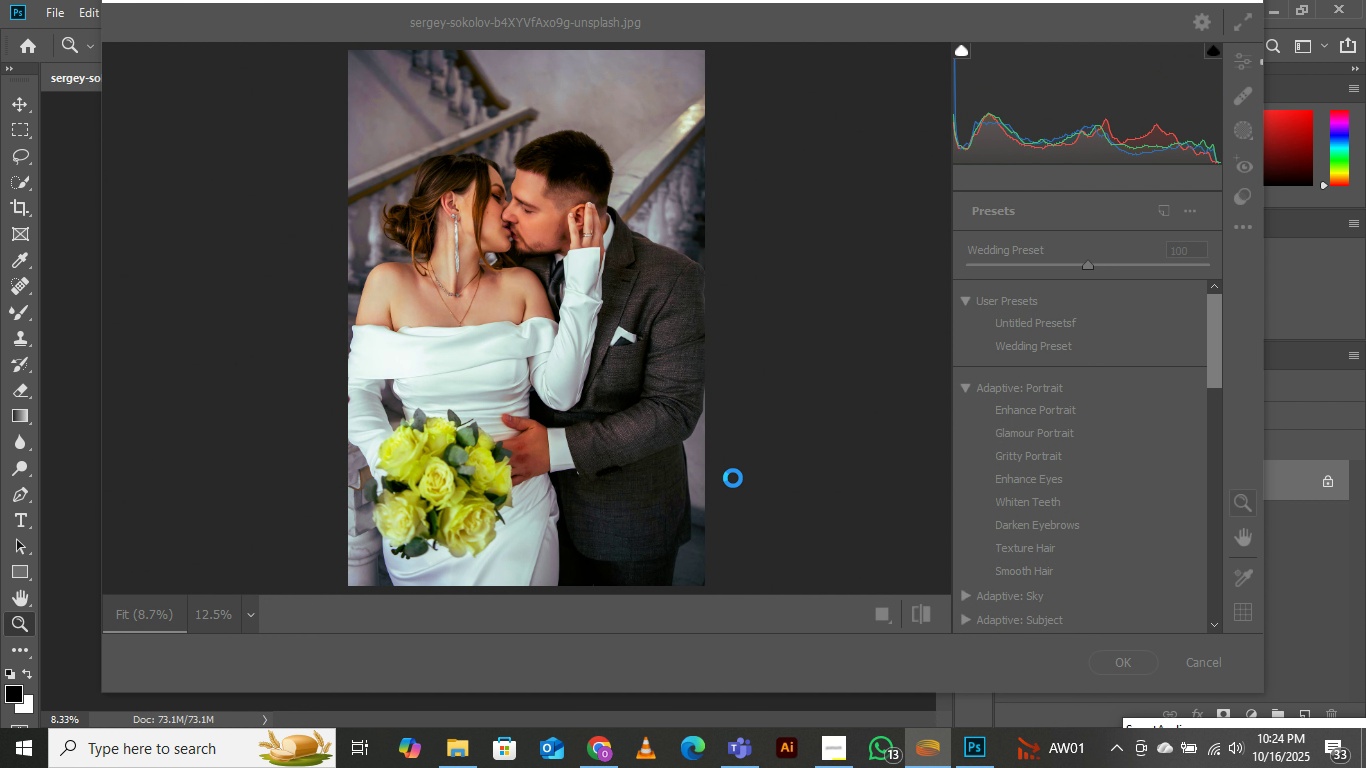 
left_click([759, 14])
 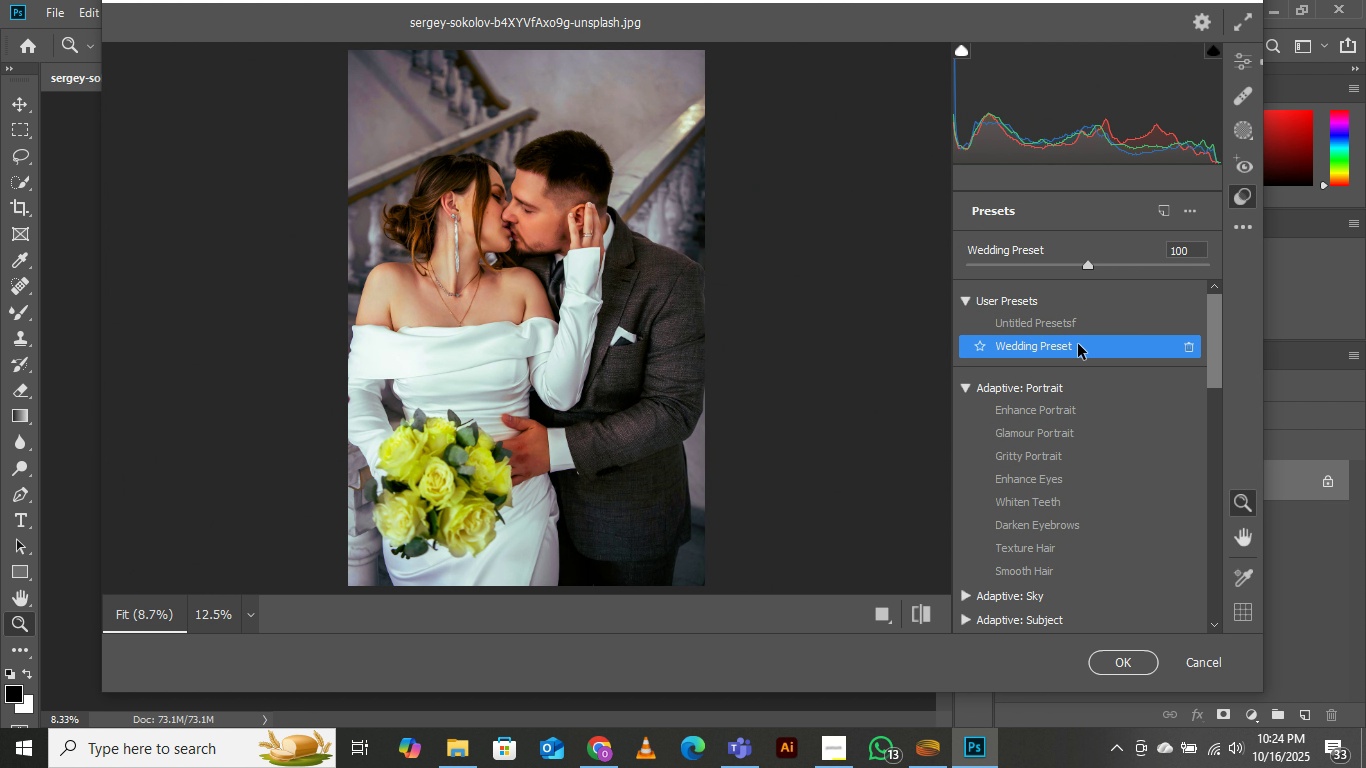 
right_click([1078, 344])
 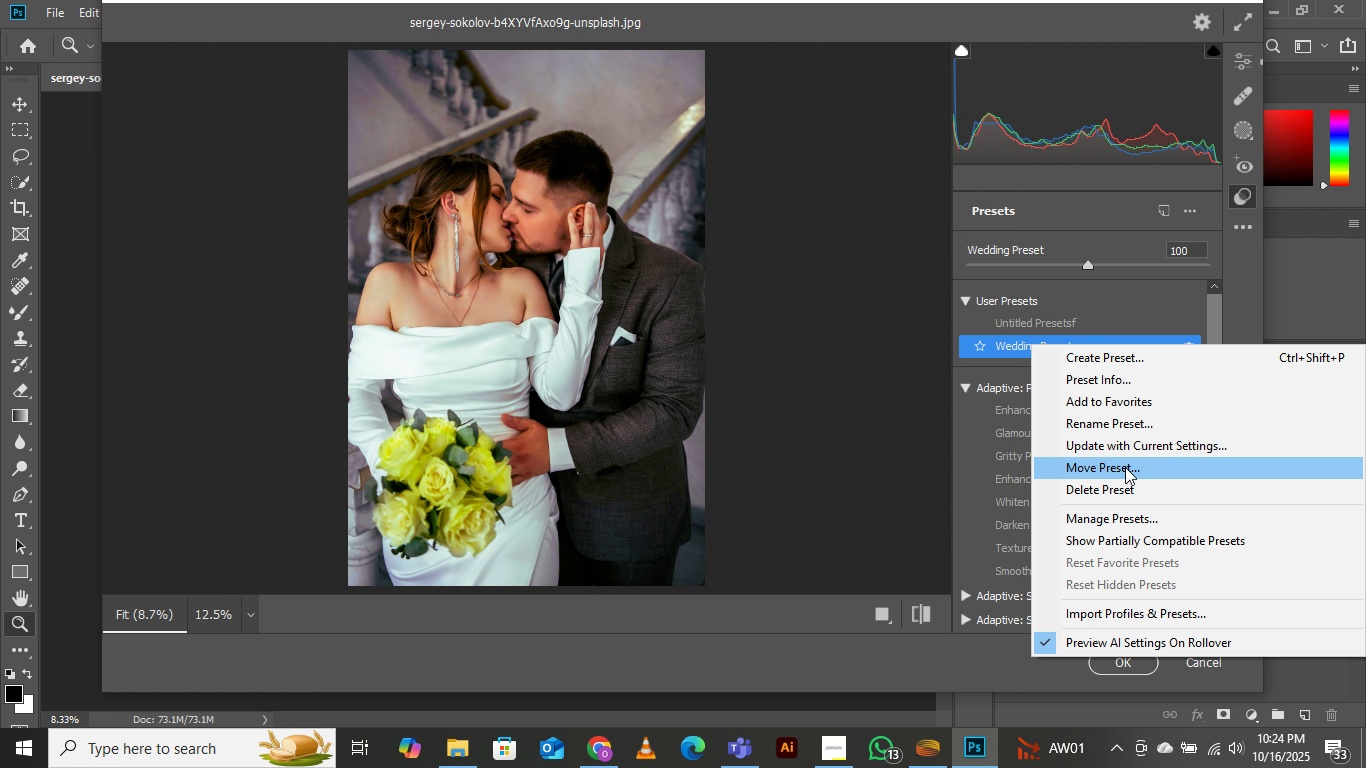 
wait(7.42)
 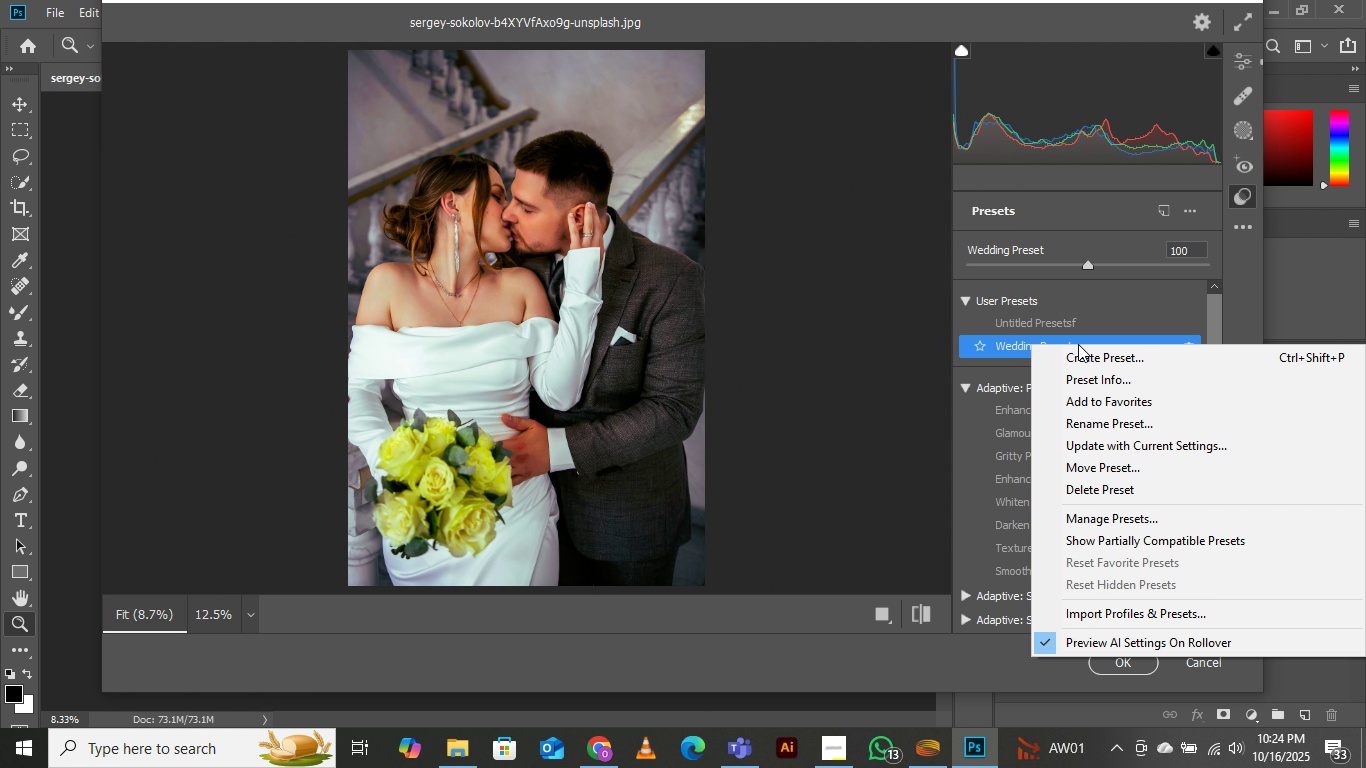 
left_click([1248, 227])
 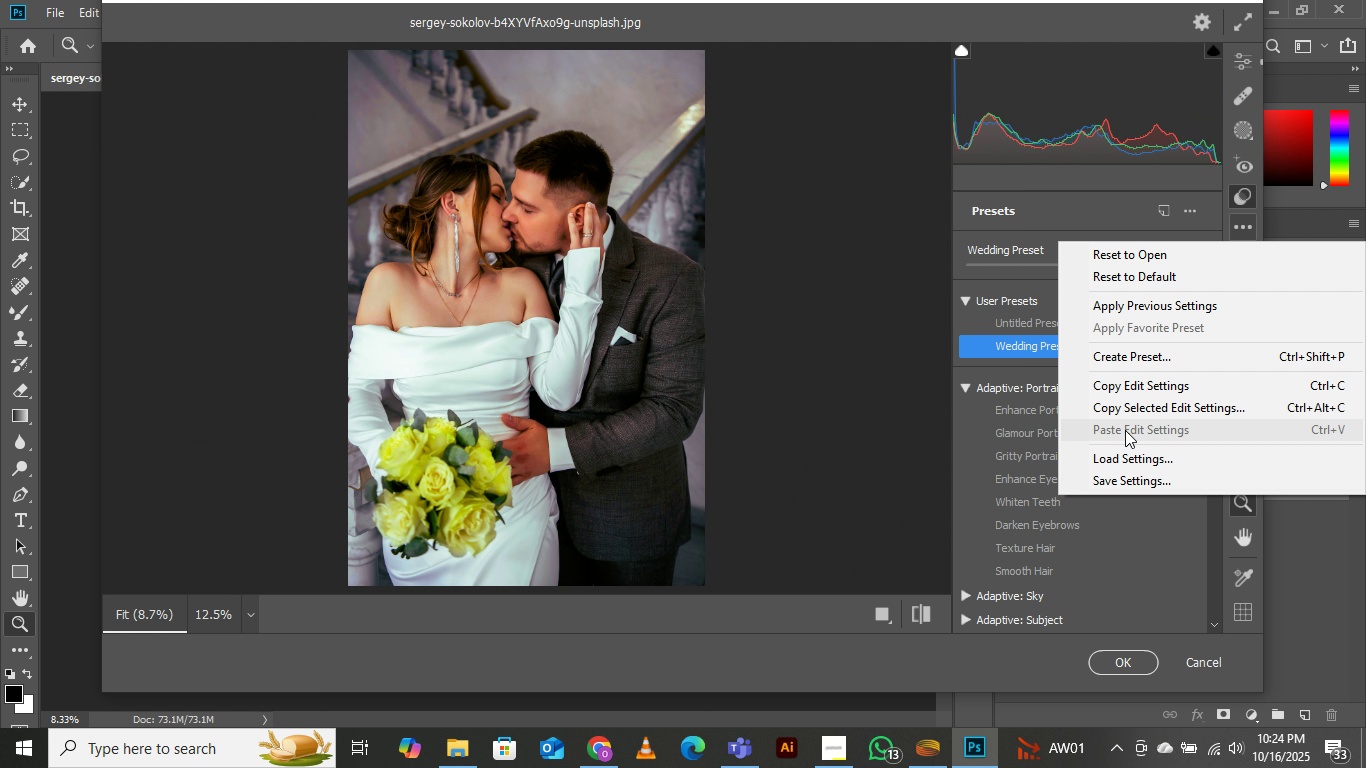 
wait(6.88)
 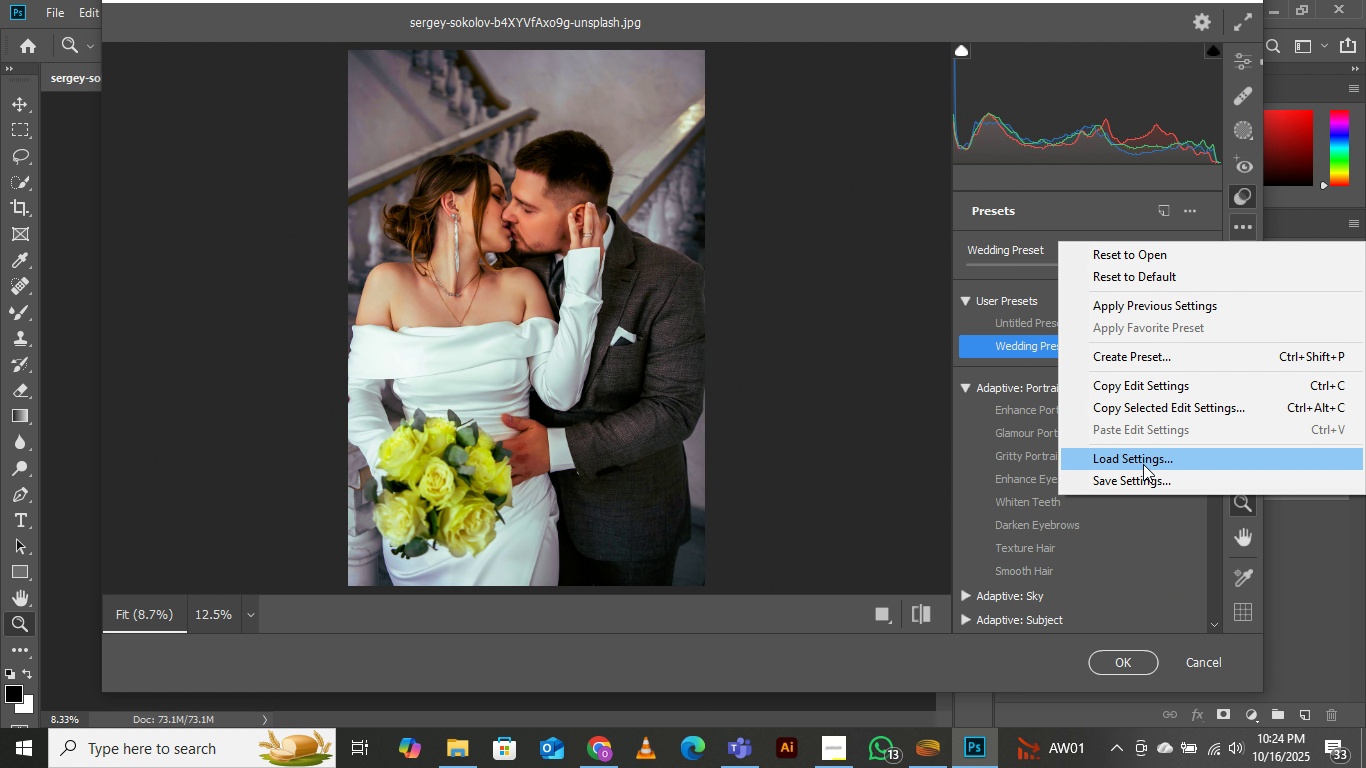 
left_click([1140, 479])
 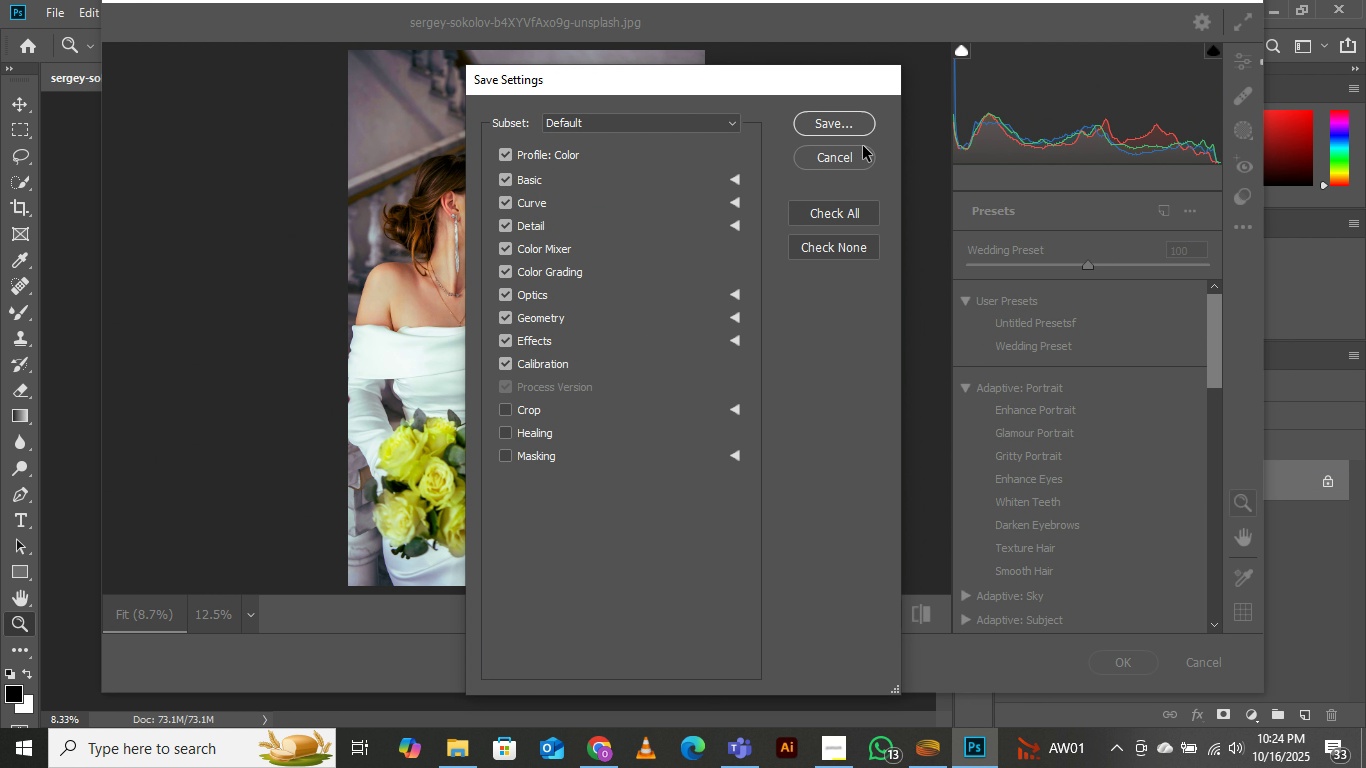 
left_click([801, 163])
 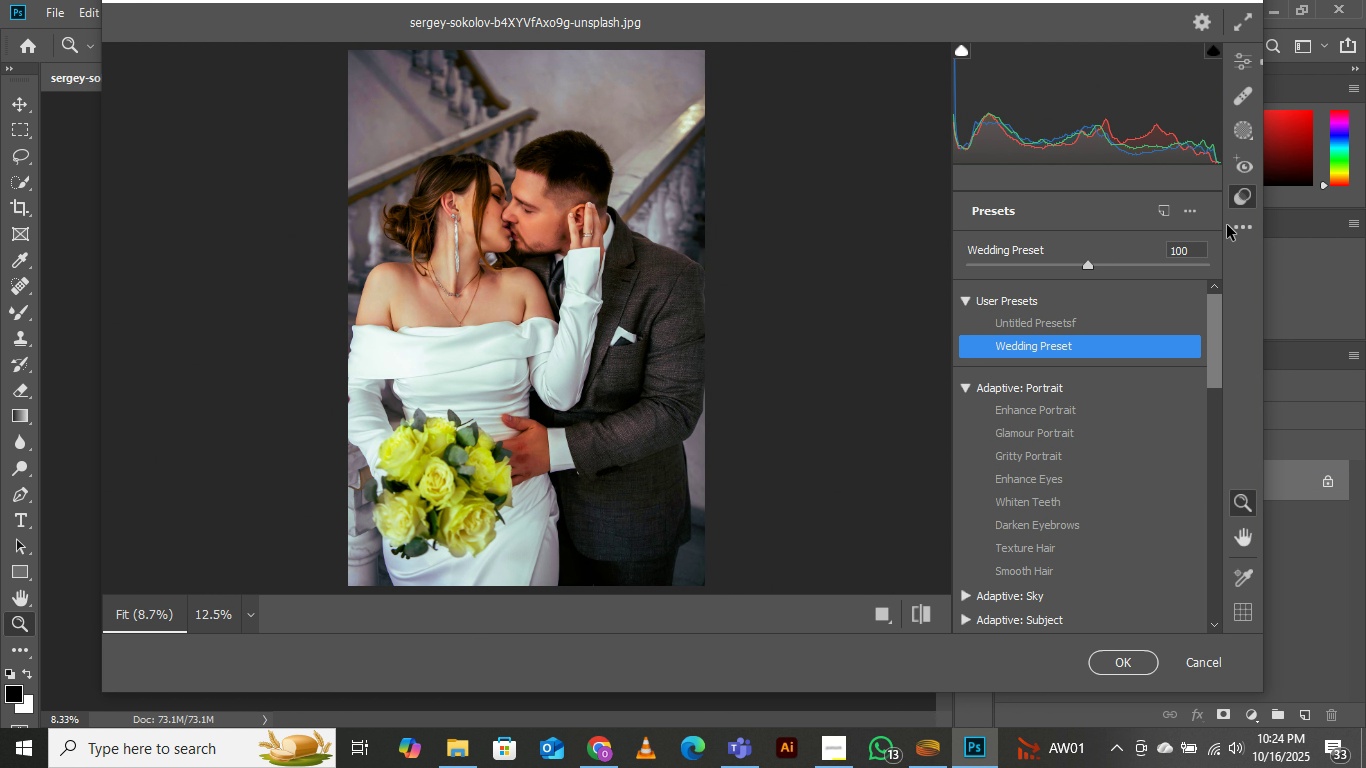 
left_click([1227, 223])
 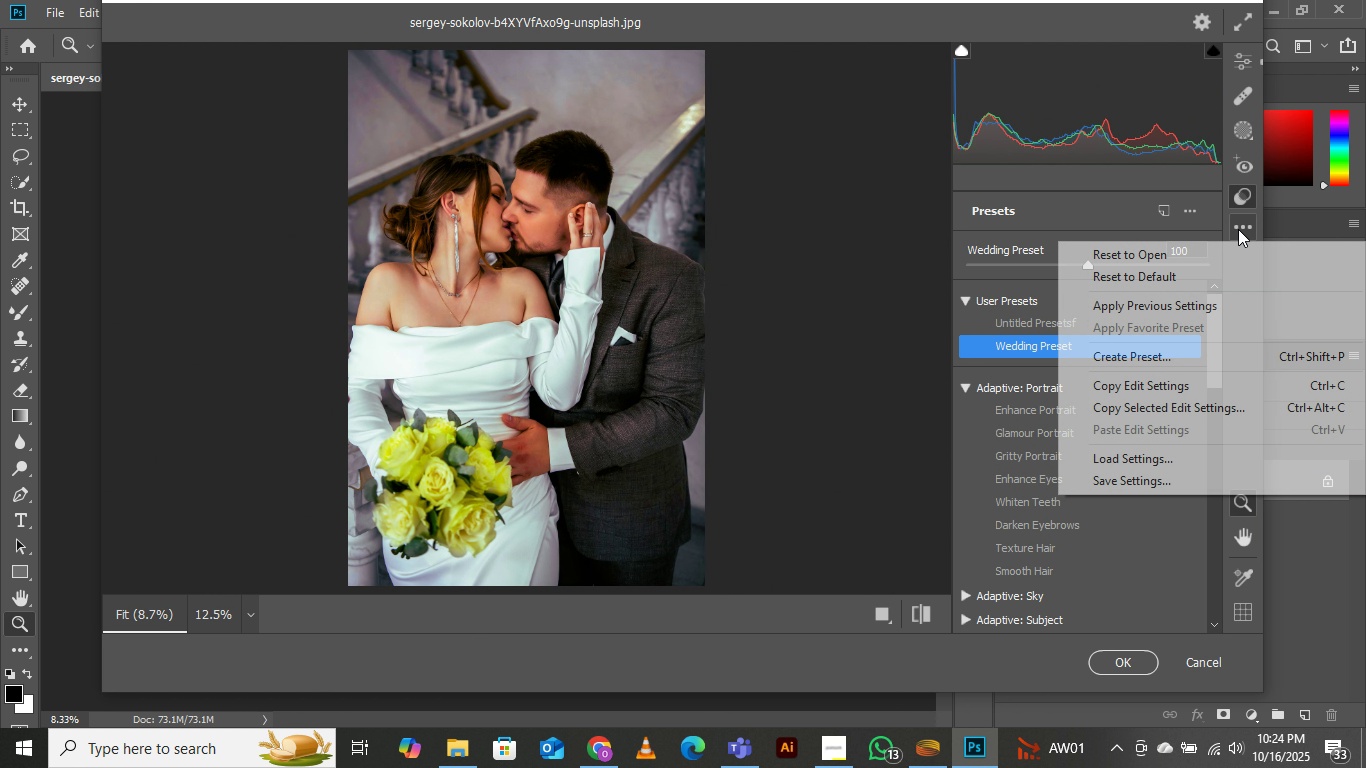 
left_click([1238, 229])
 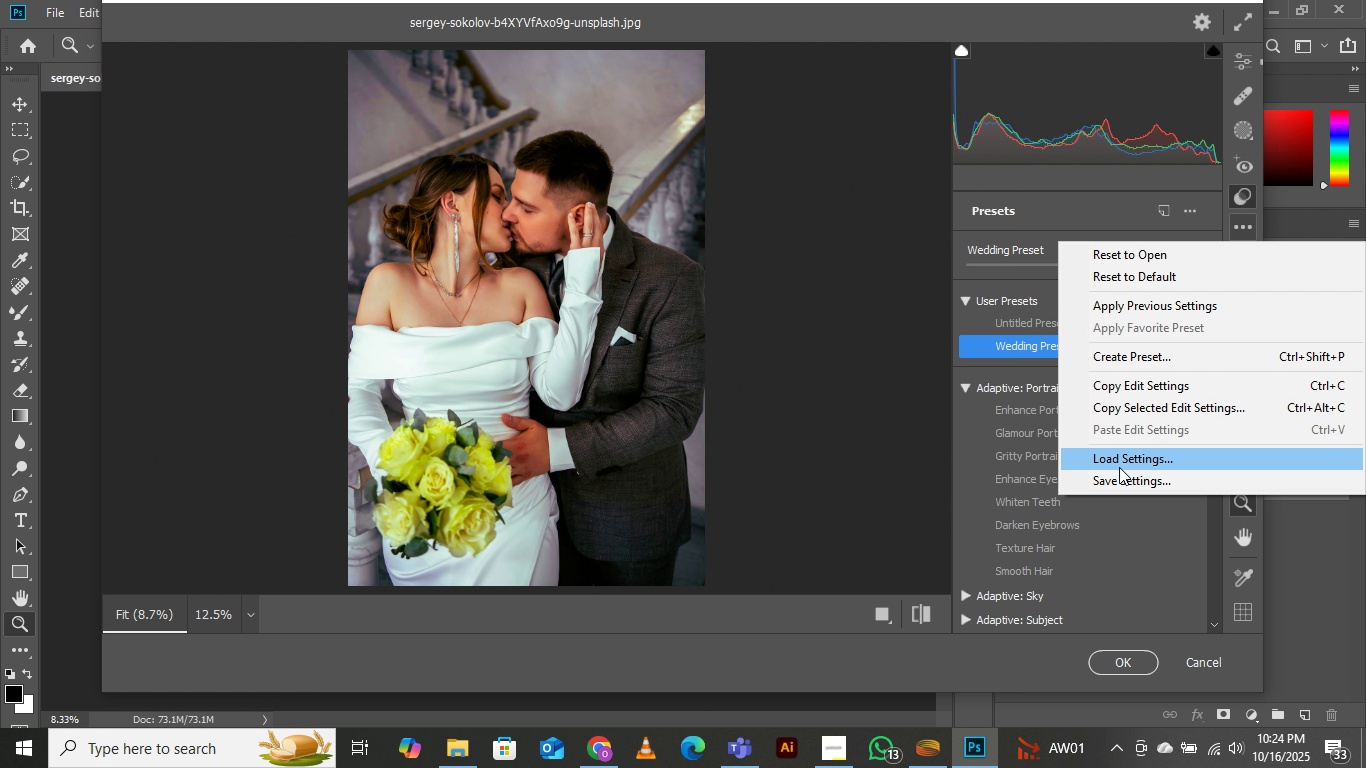 
wait(5.74)
 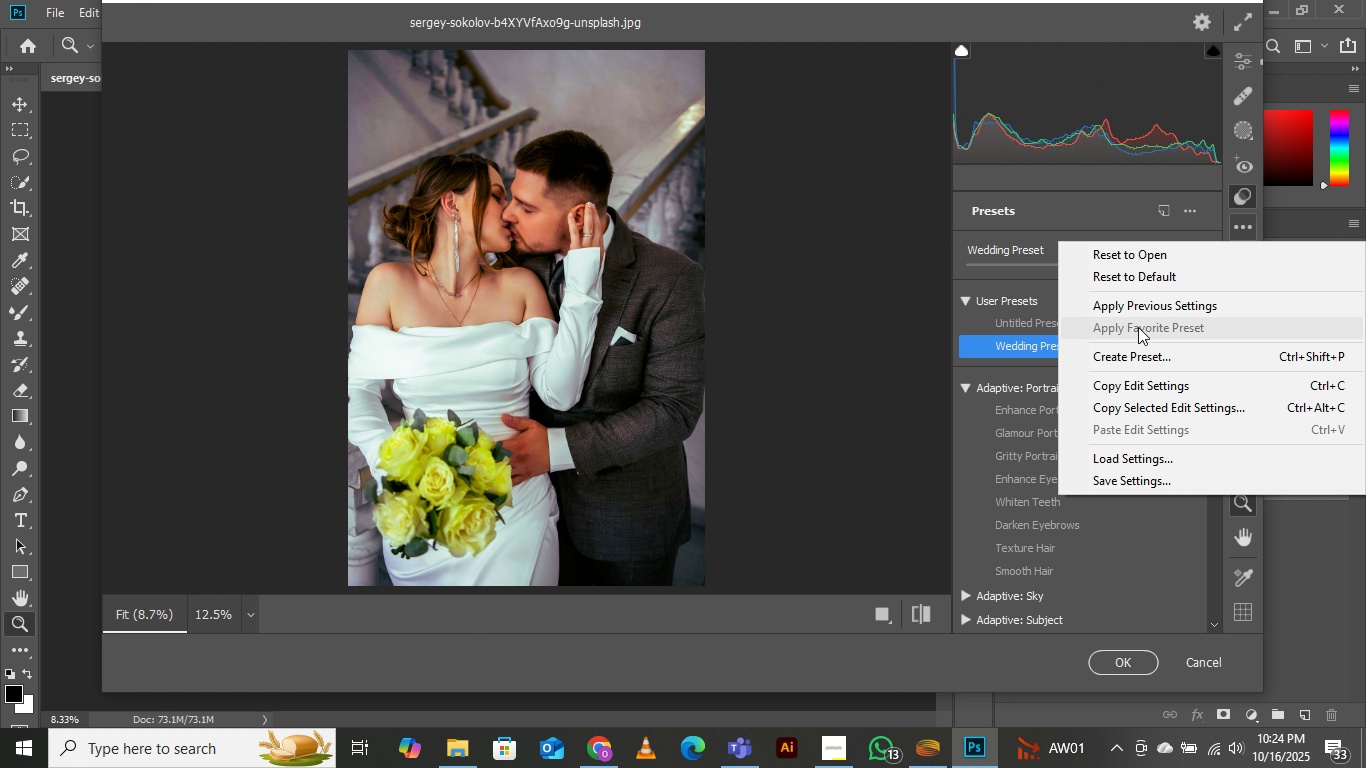 
left_click([862, 381])
 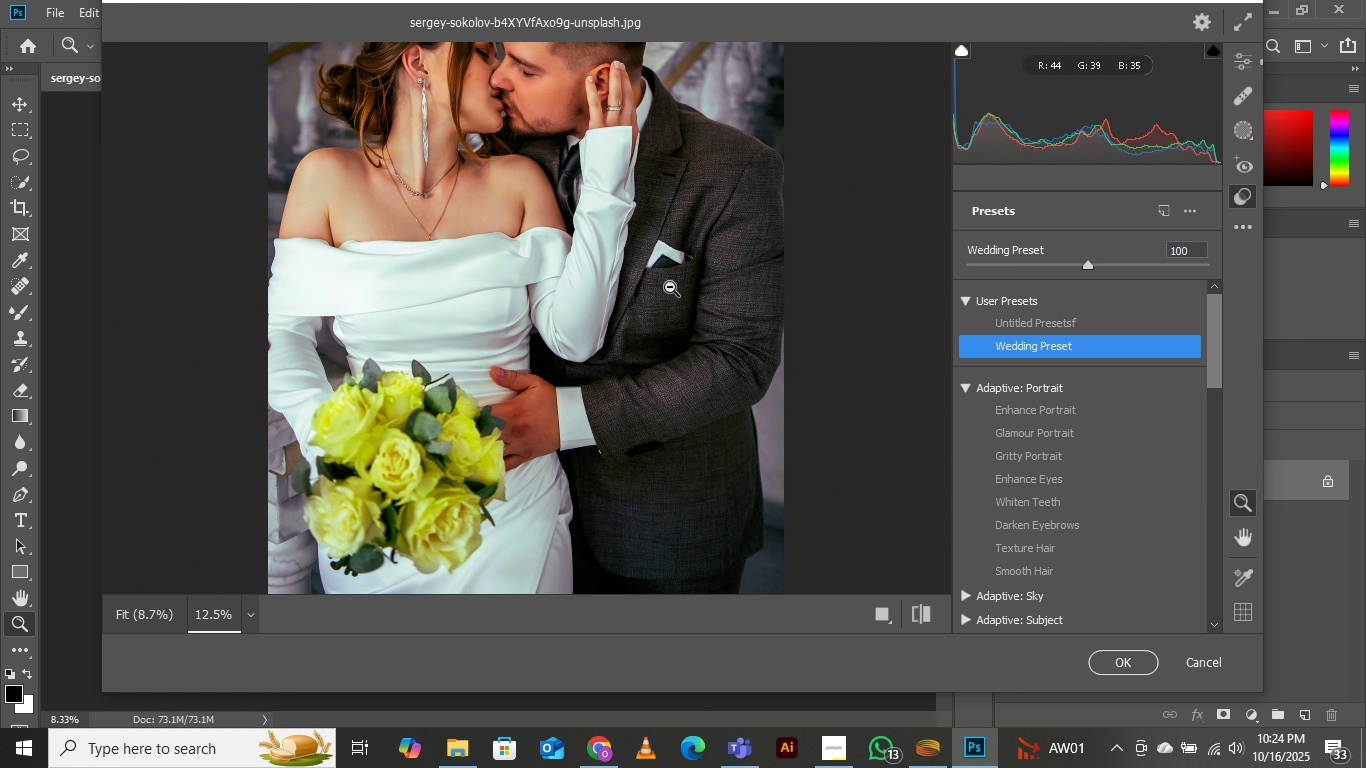 
left_click([670, 287])
 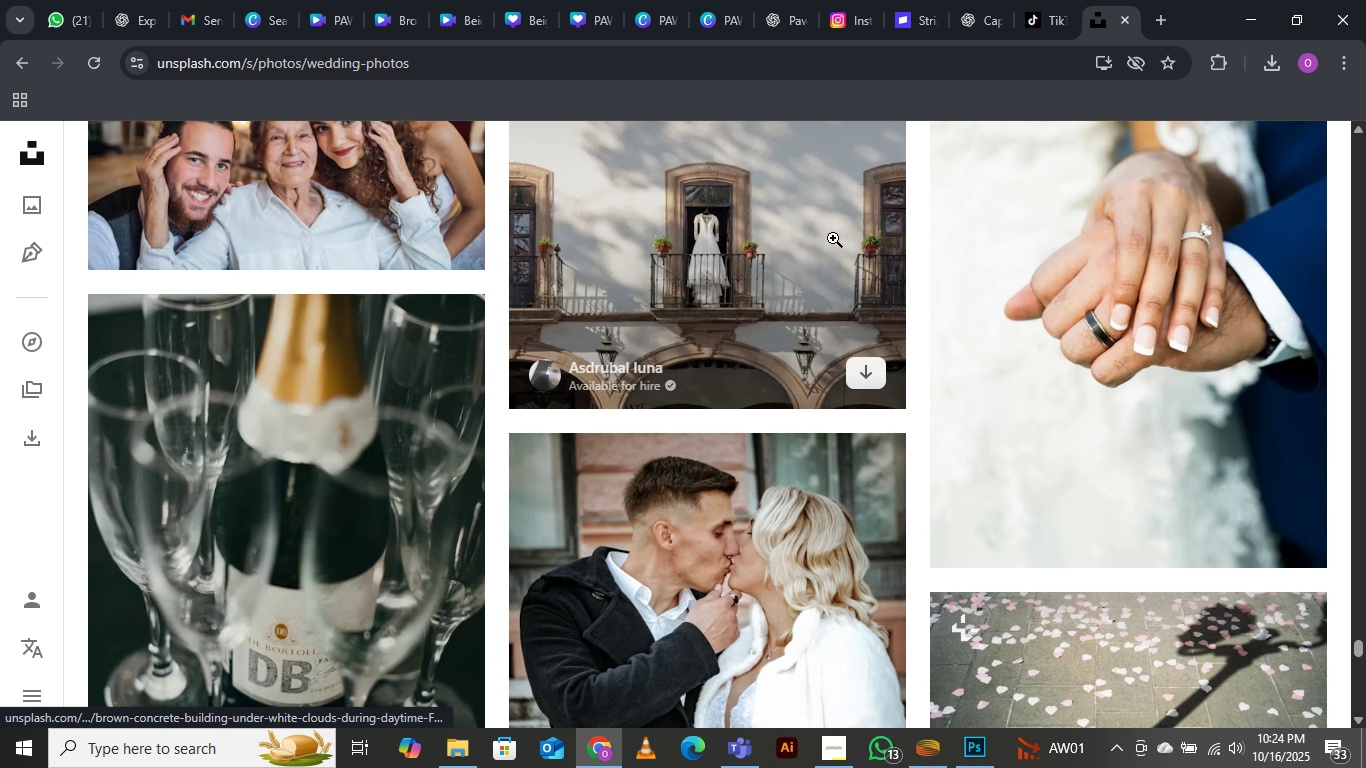 
left_click([961, 13])
 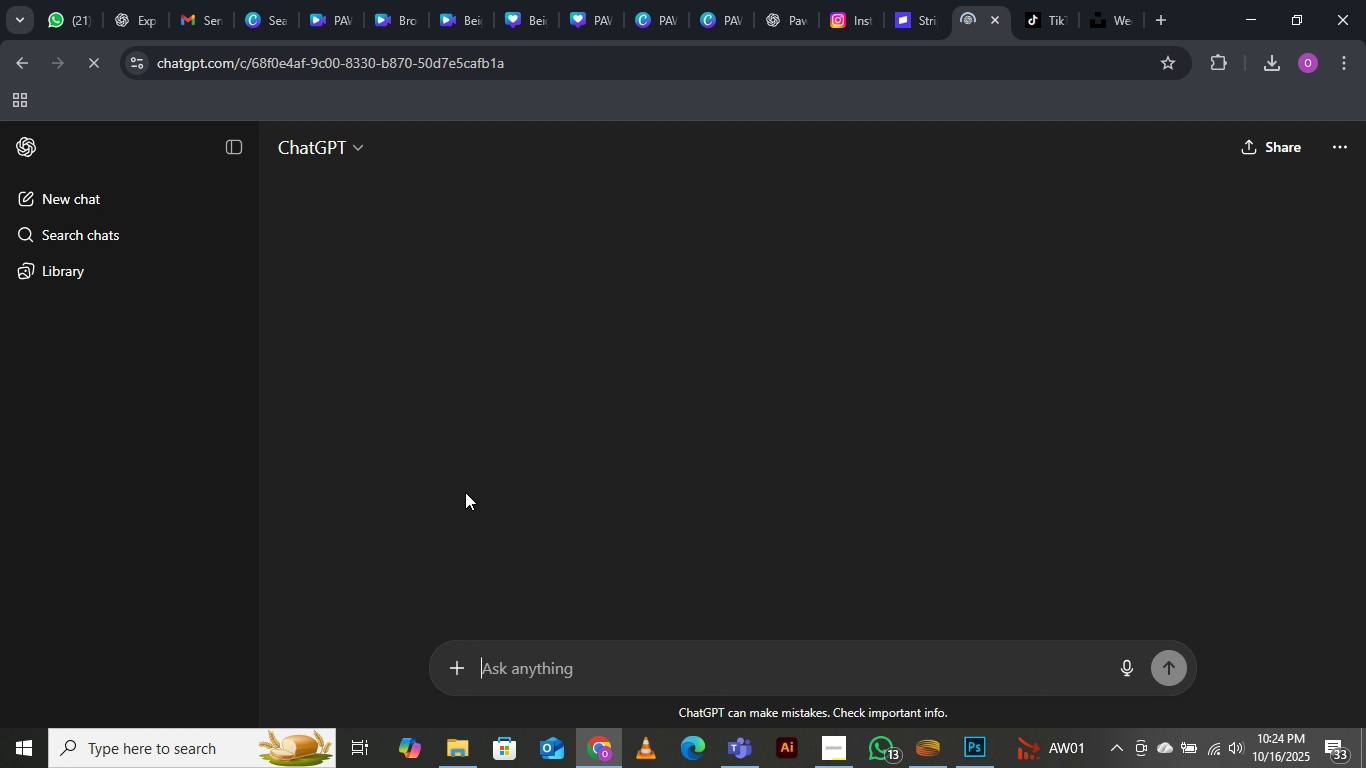 
scroll: coordinate [473, 493], scroll_direction: down, amount: 4.0
 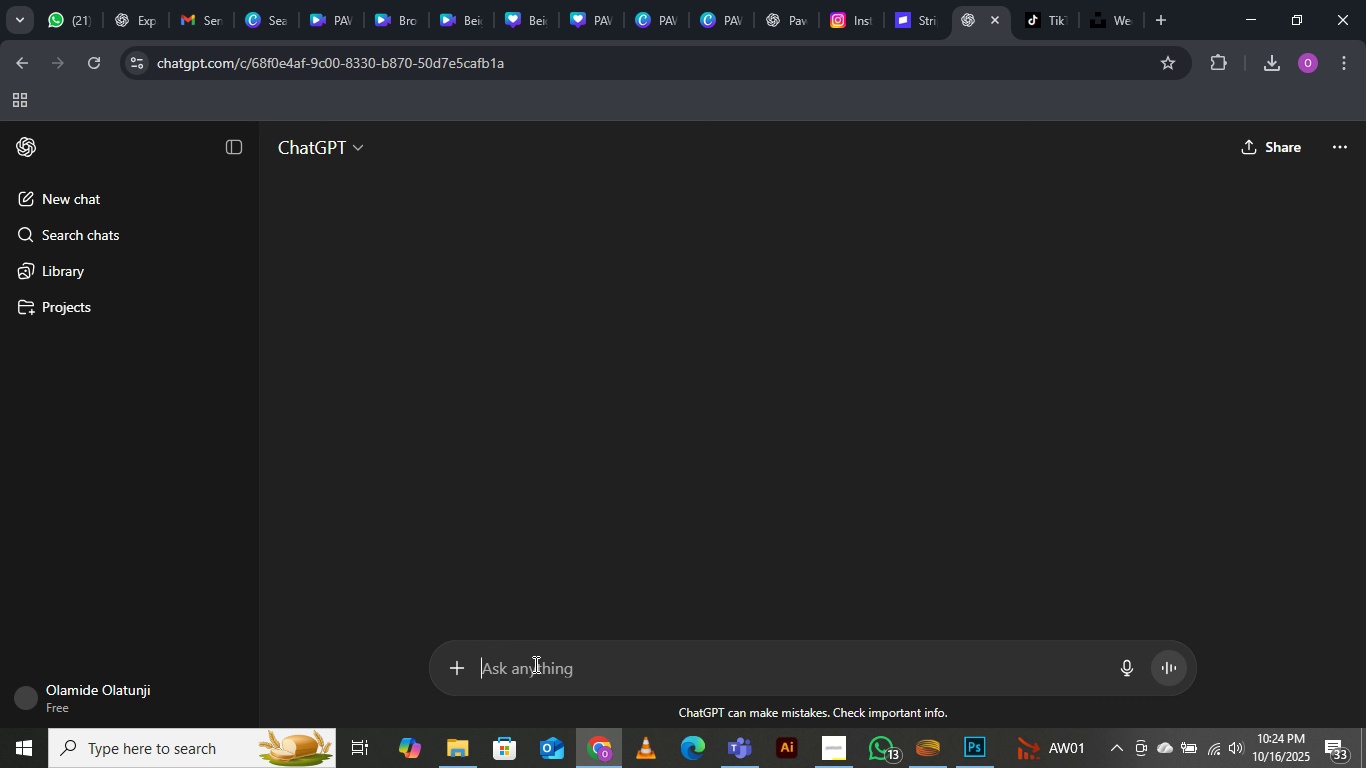 
left_click([534, 664])
 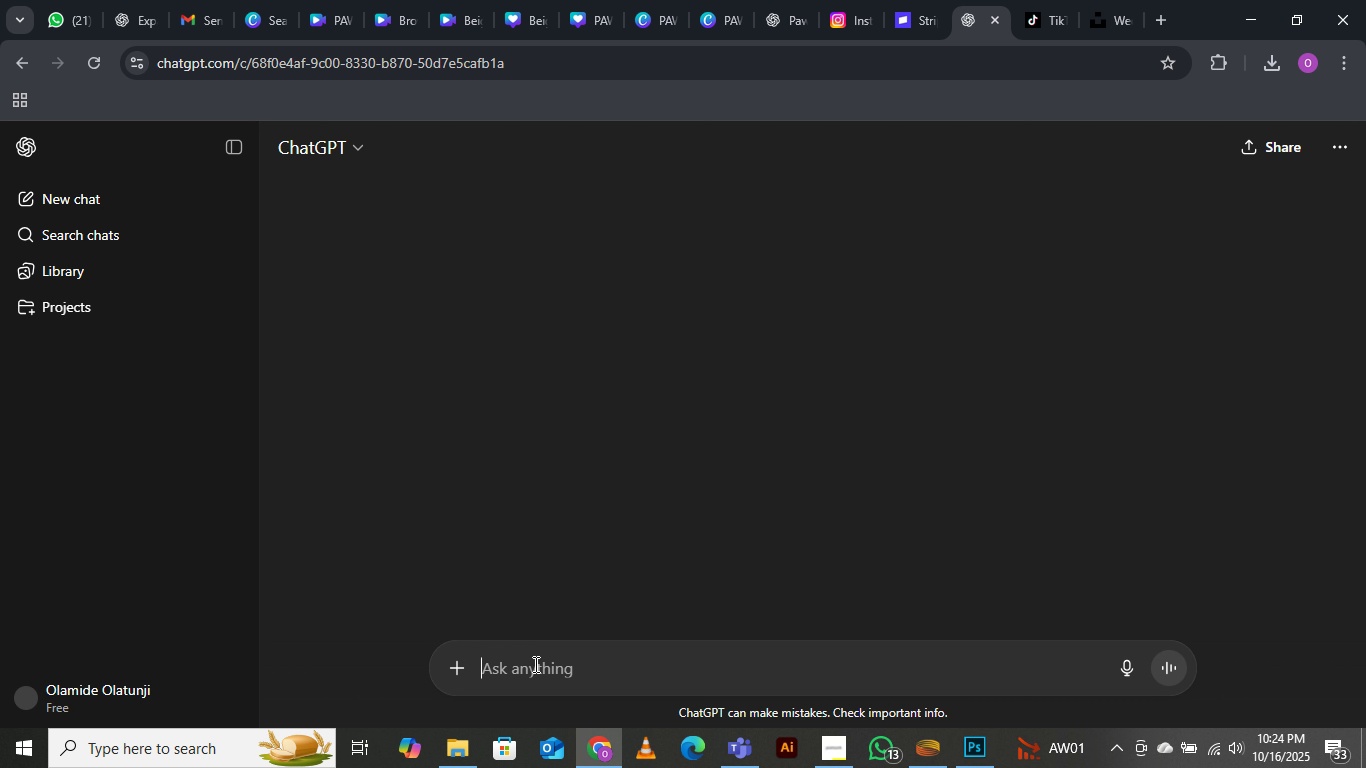 
left_click([534, 664])
 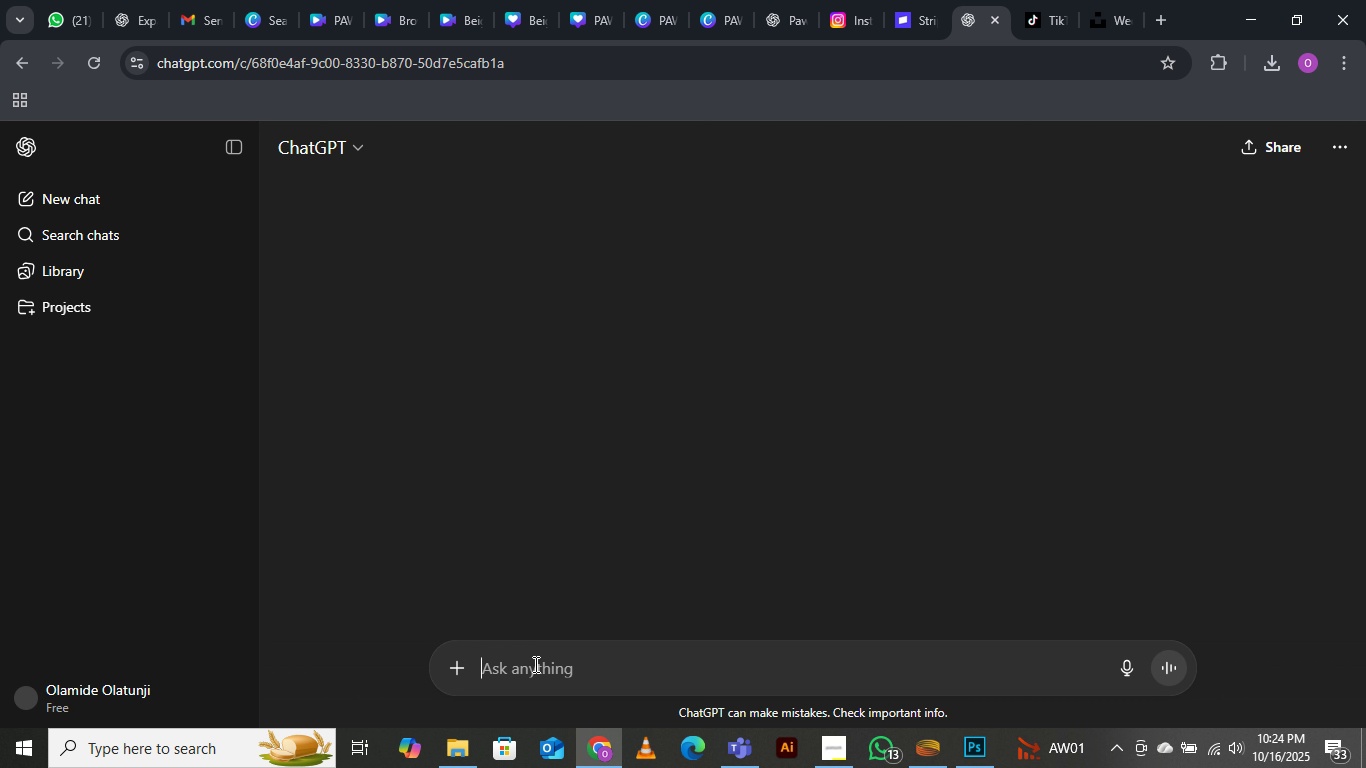 
type(how do we ec)
key(Backspace)
type(xport preset out in camd)
key(Backspace)
type(era raw)
 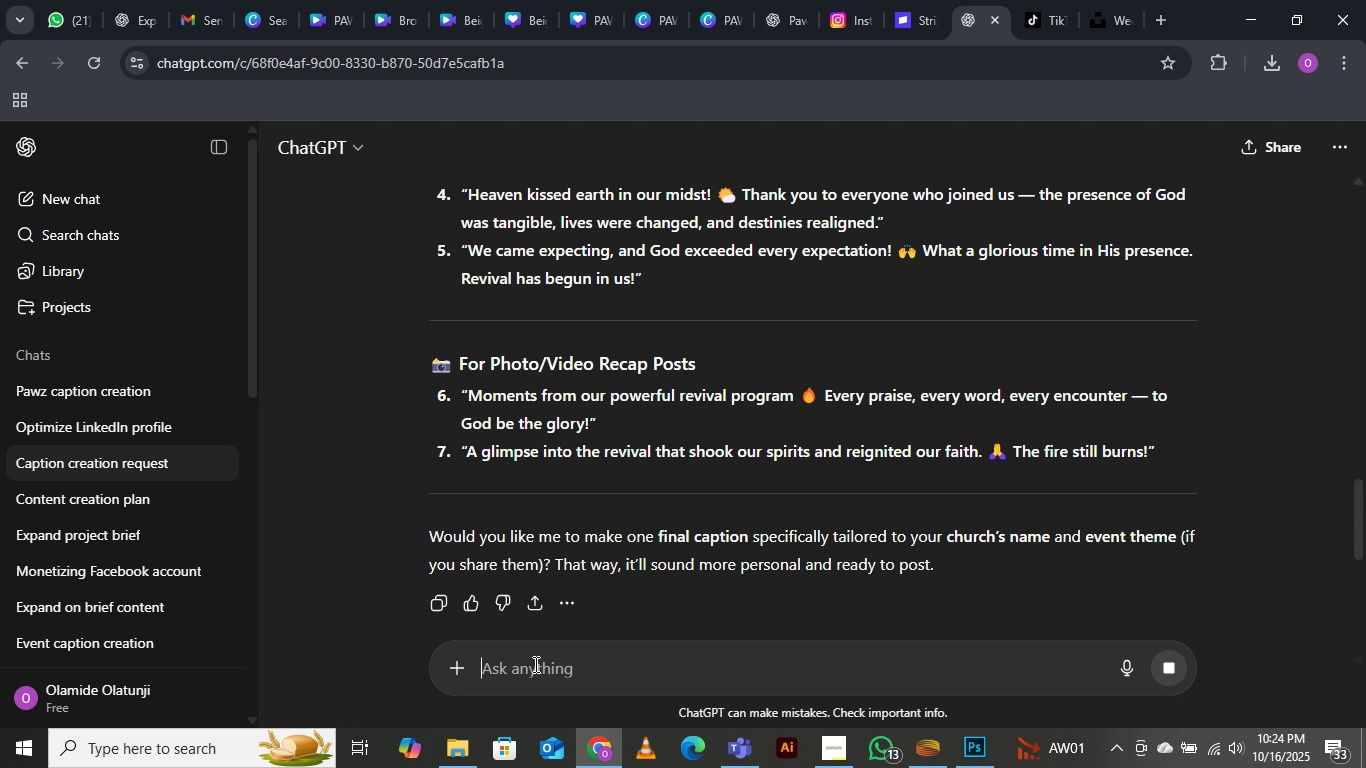 
key(Enter)
 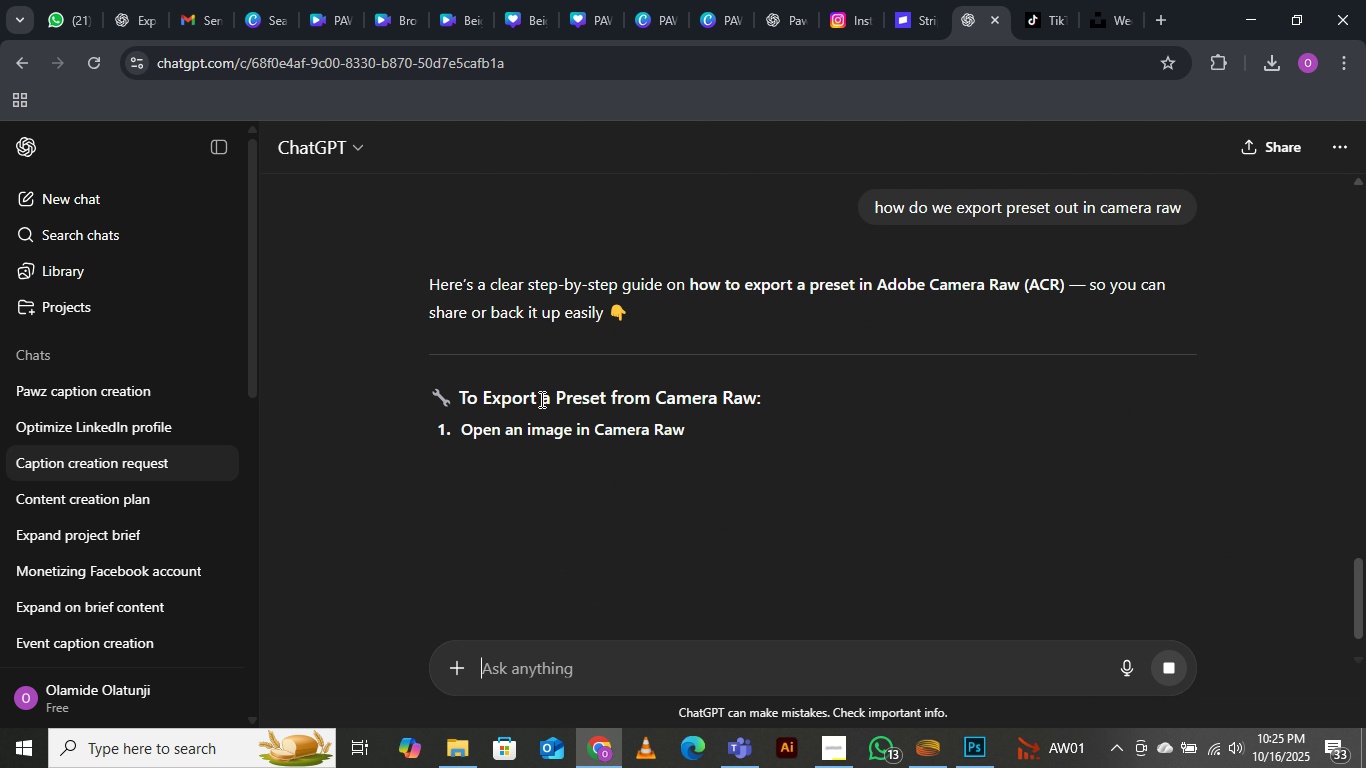 
scroll: coordinate [547, 444], scroll_direction: down, amount: 2.0
 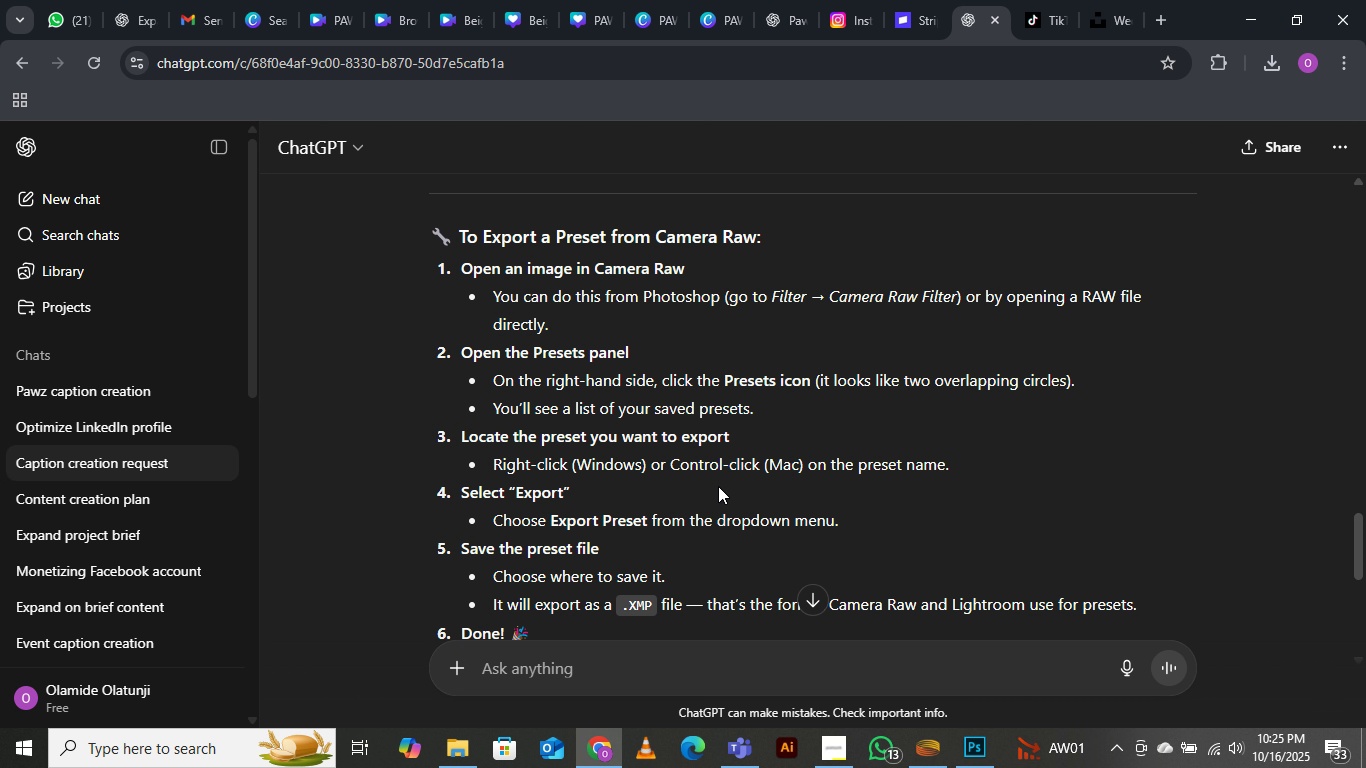 
wait(23.84)
 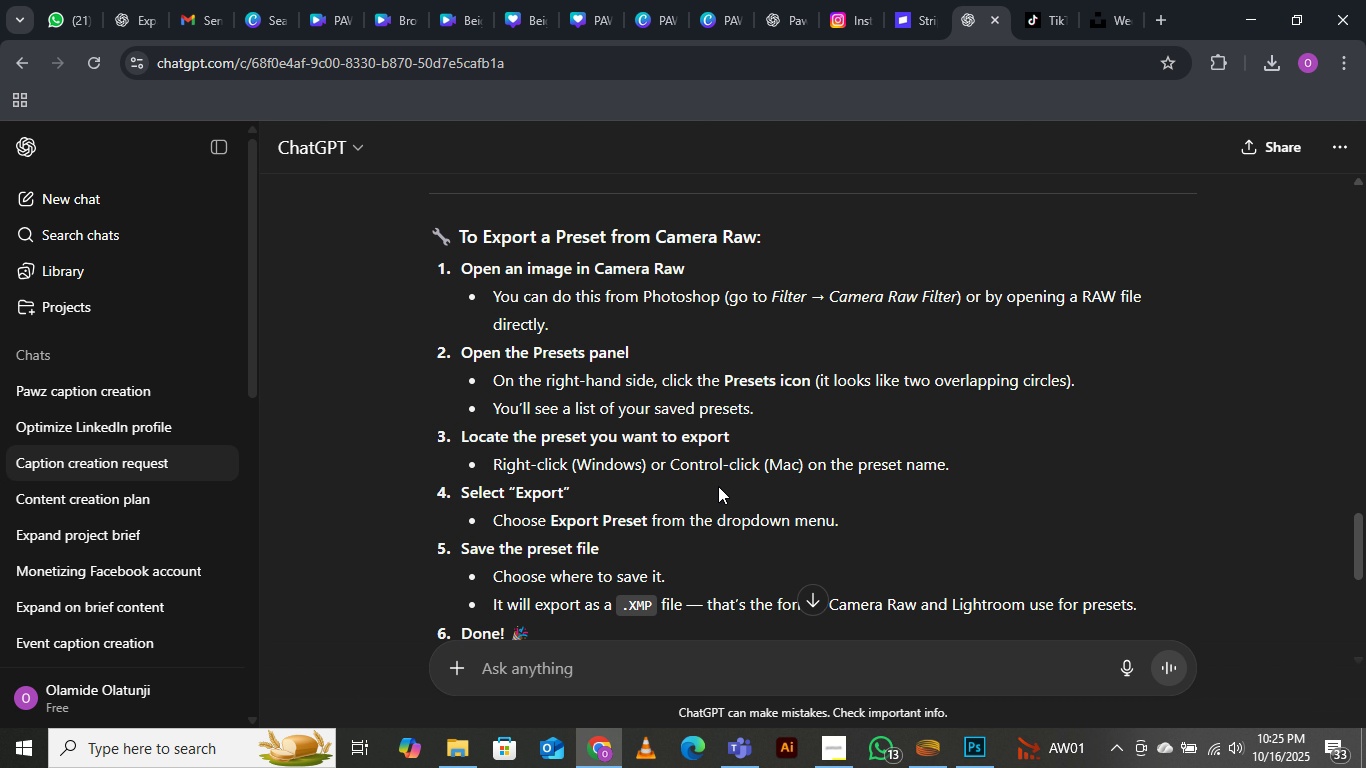 
scroll: coordinate [639, 438], scroll_direction: down, amount: 4.0
 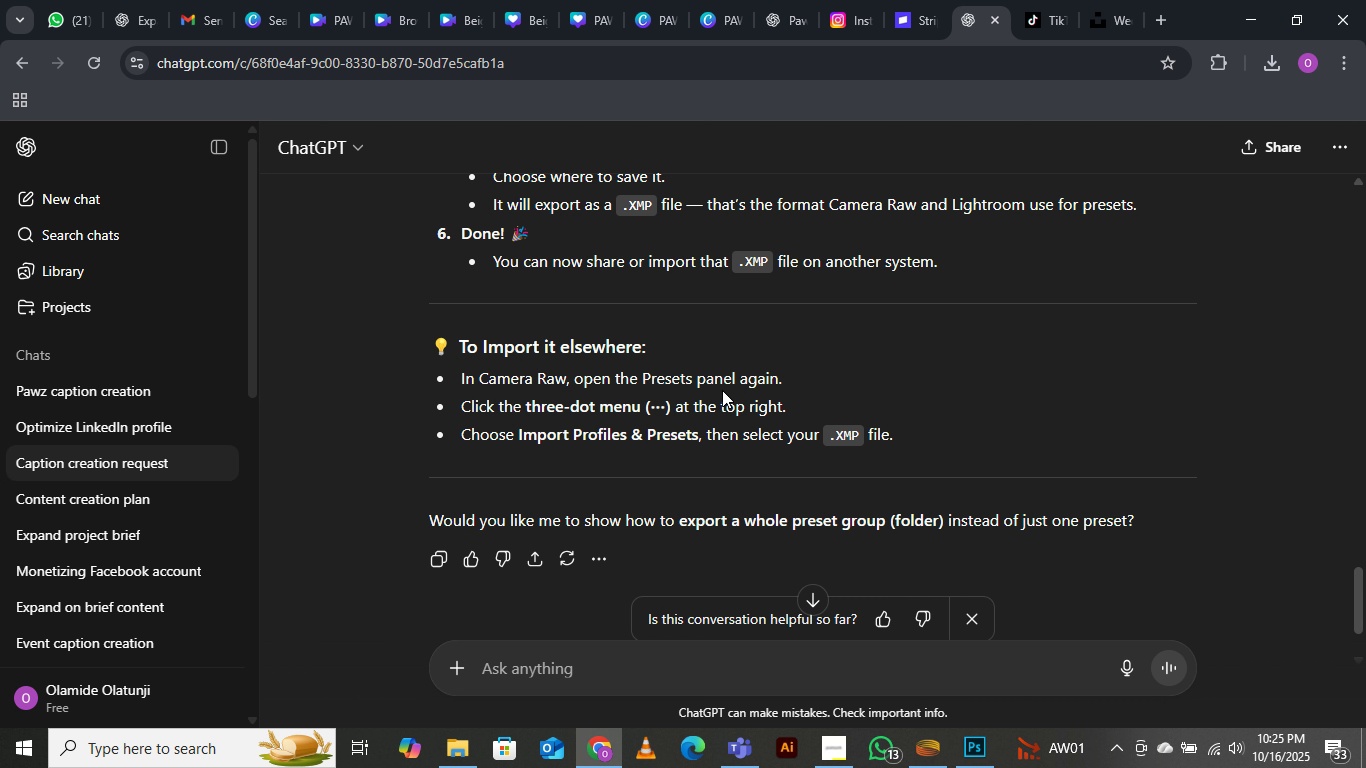 
wait(11.53)
 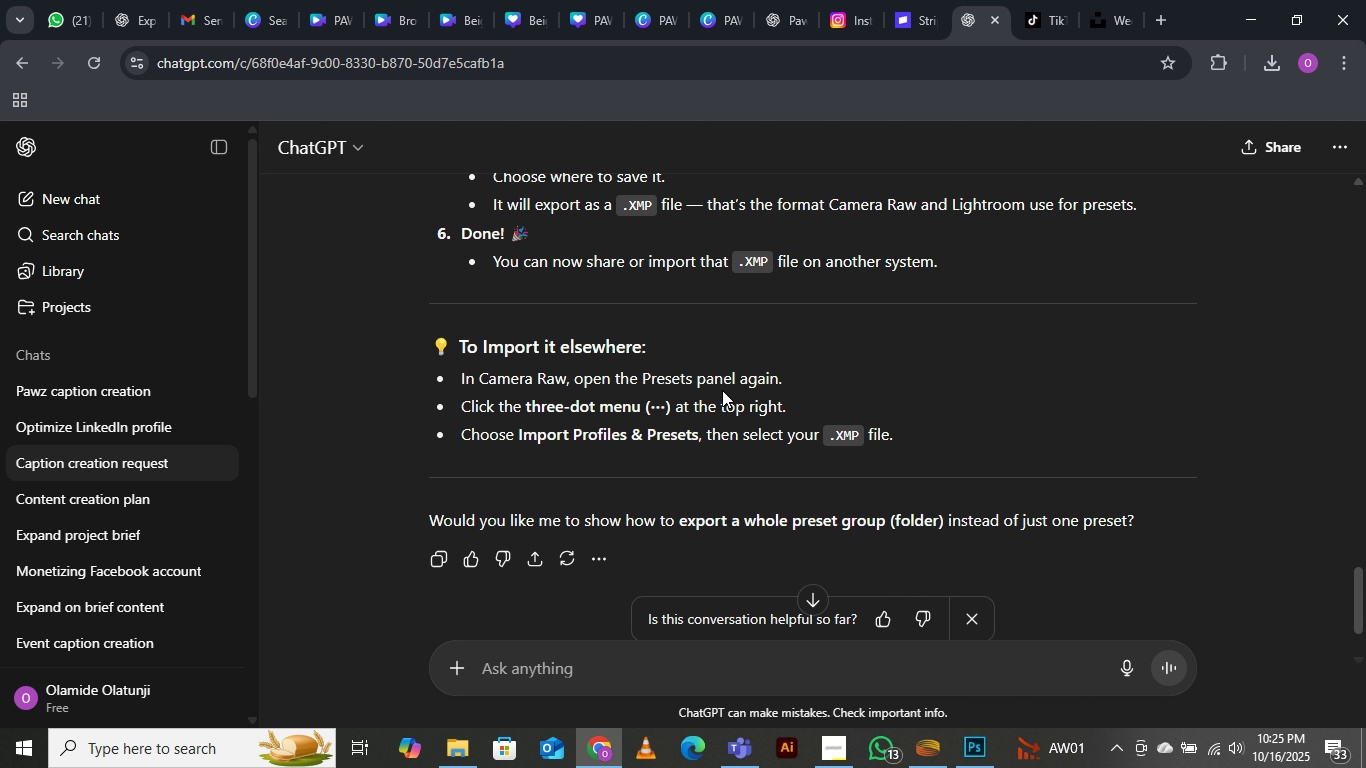 
left_click([1247, 11])
 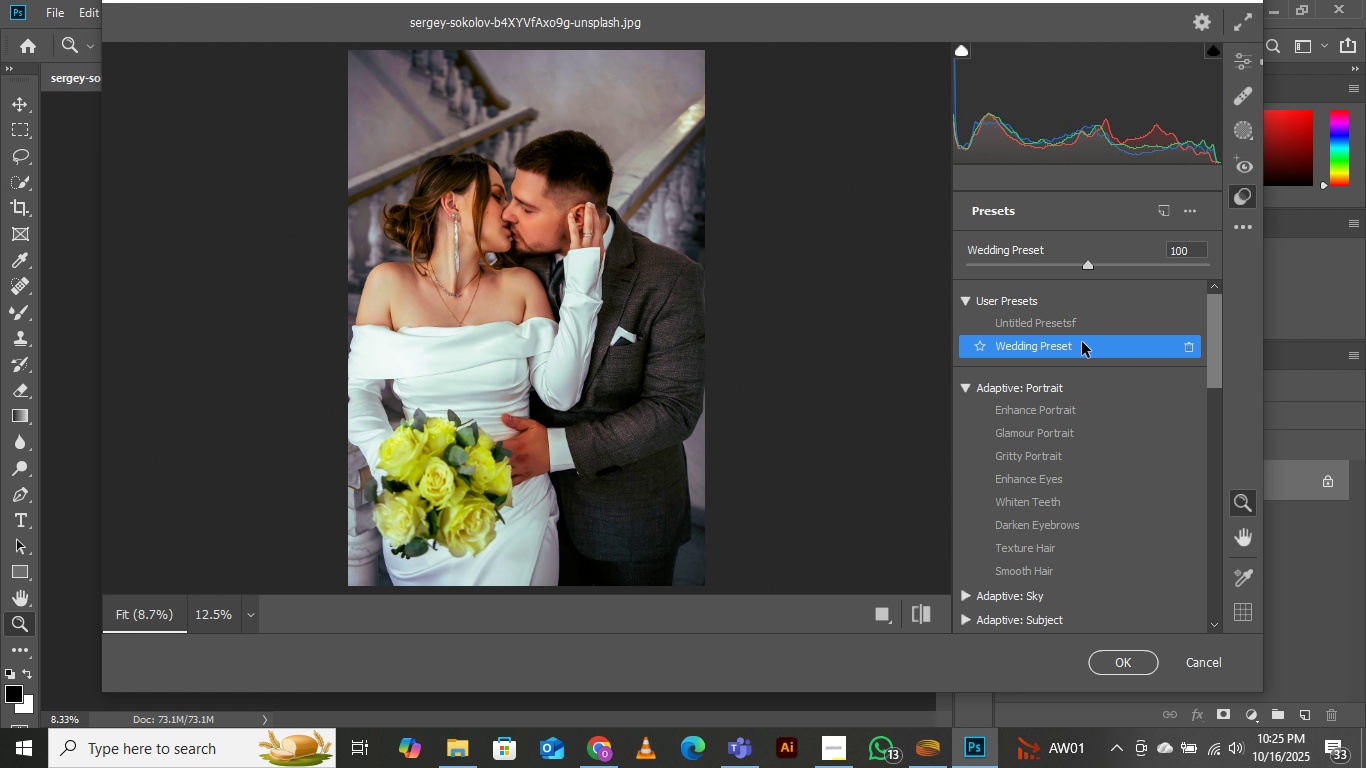 
wait(5.64)
 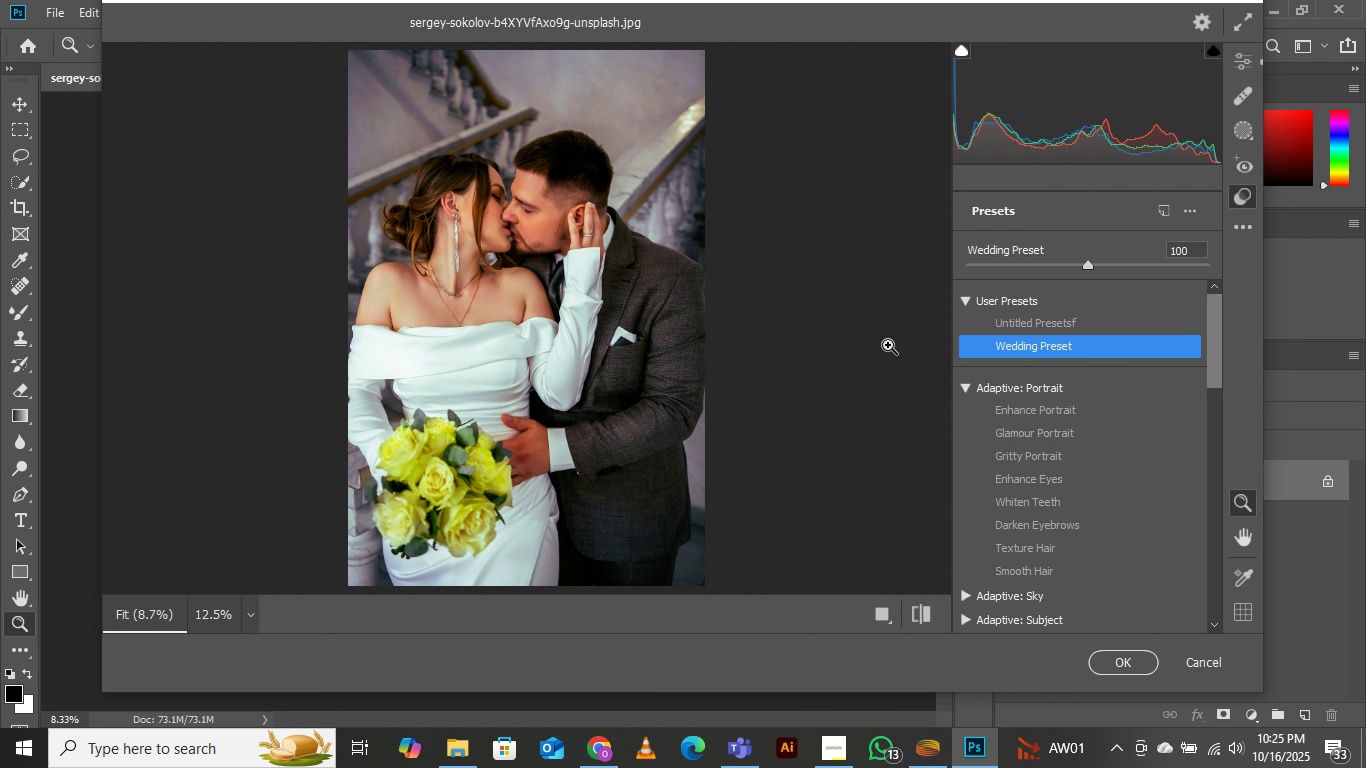 
right_click([1040, 344])
 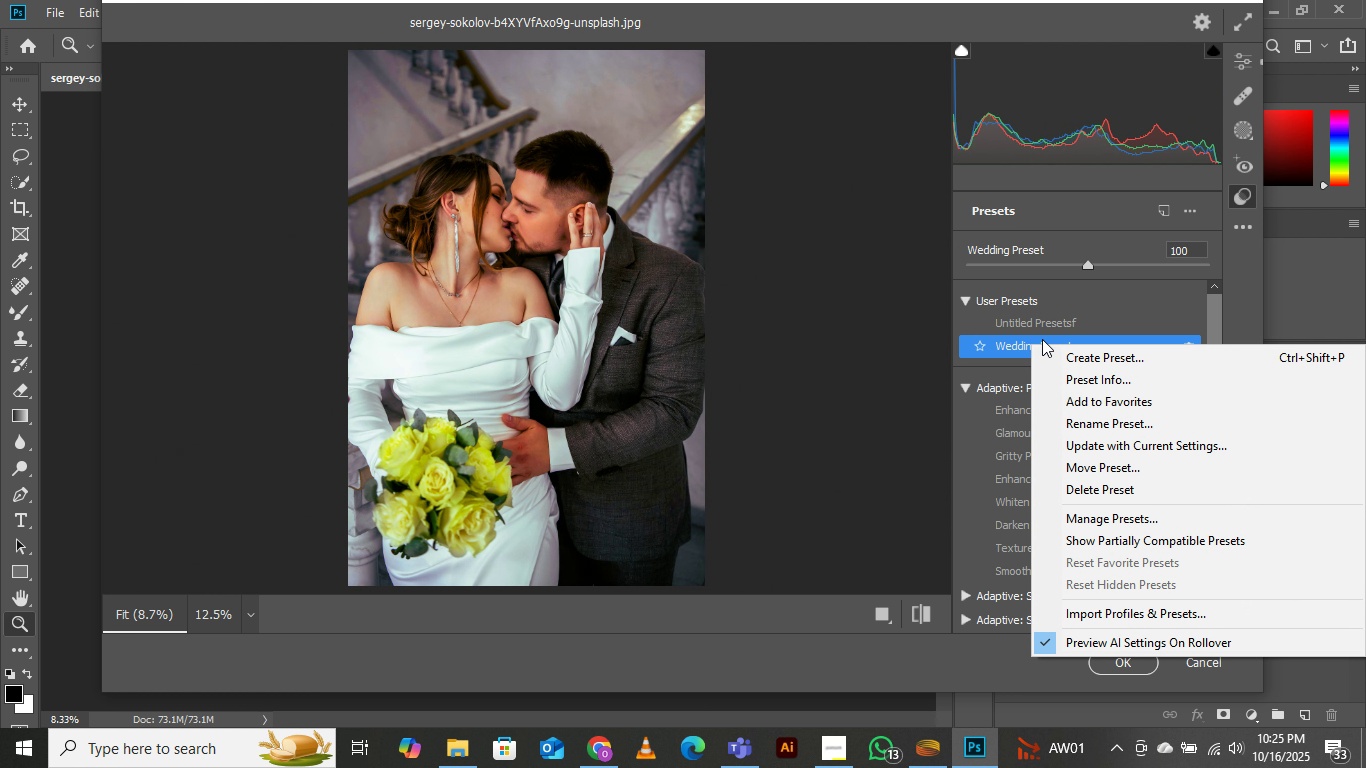 
left_click([1040, 344])
 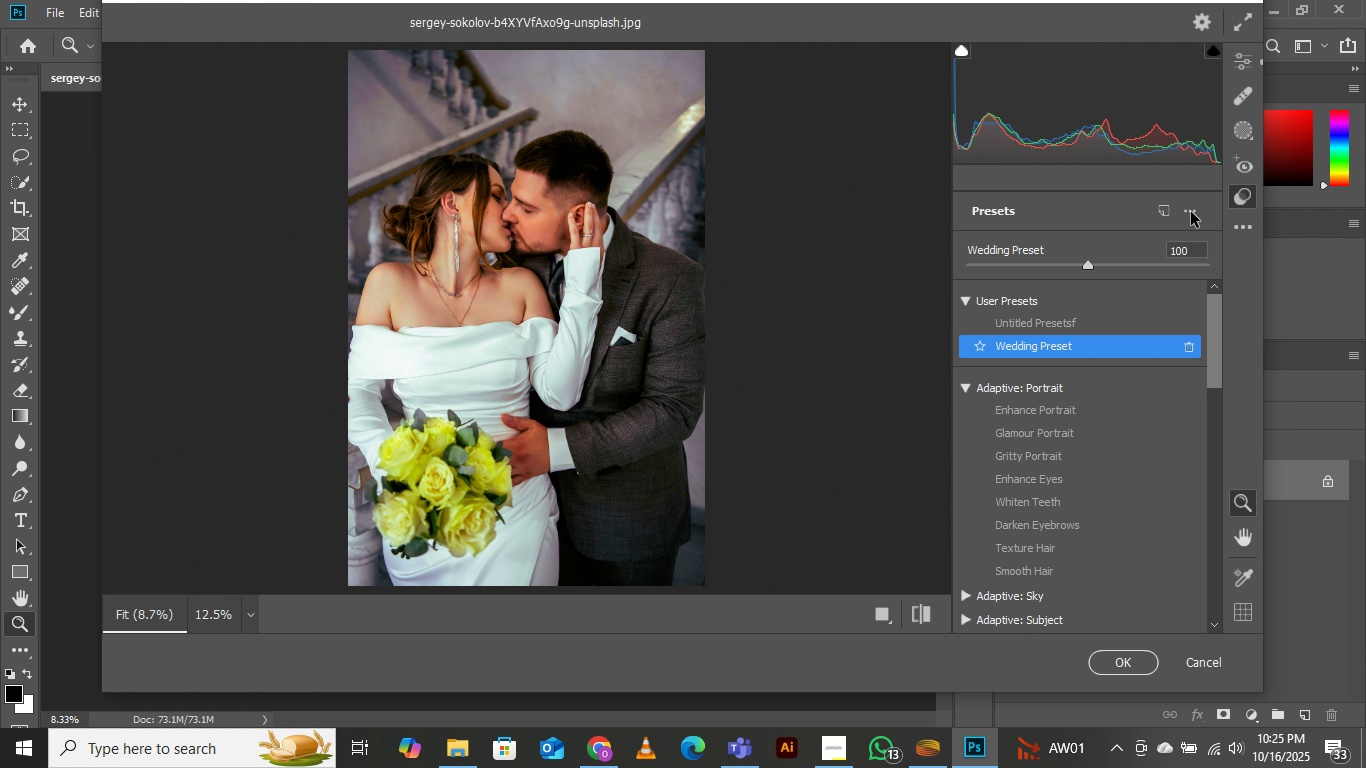 
left_click([1191, 212])
 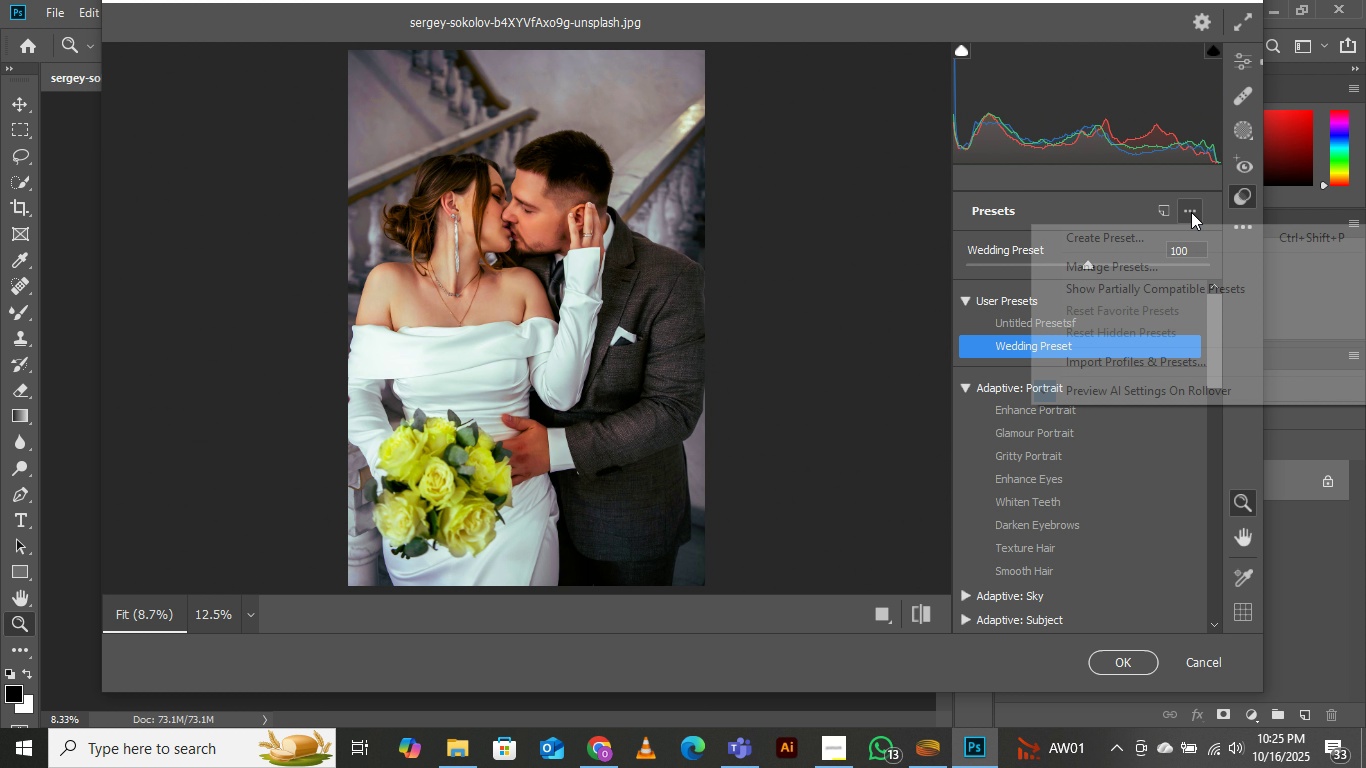 
wait(6.38)
 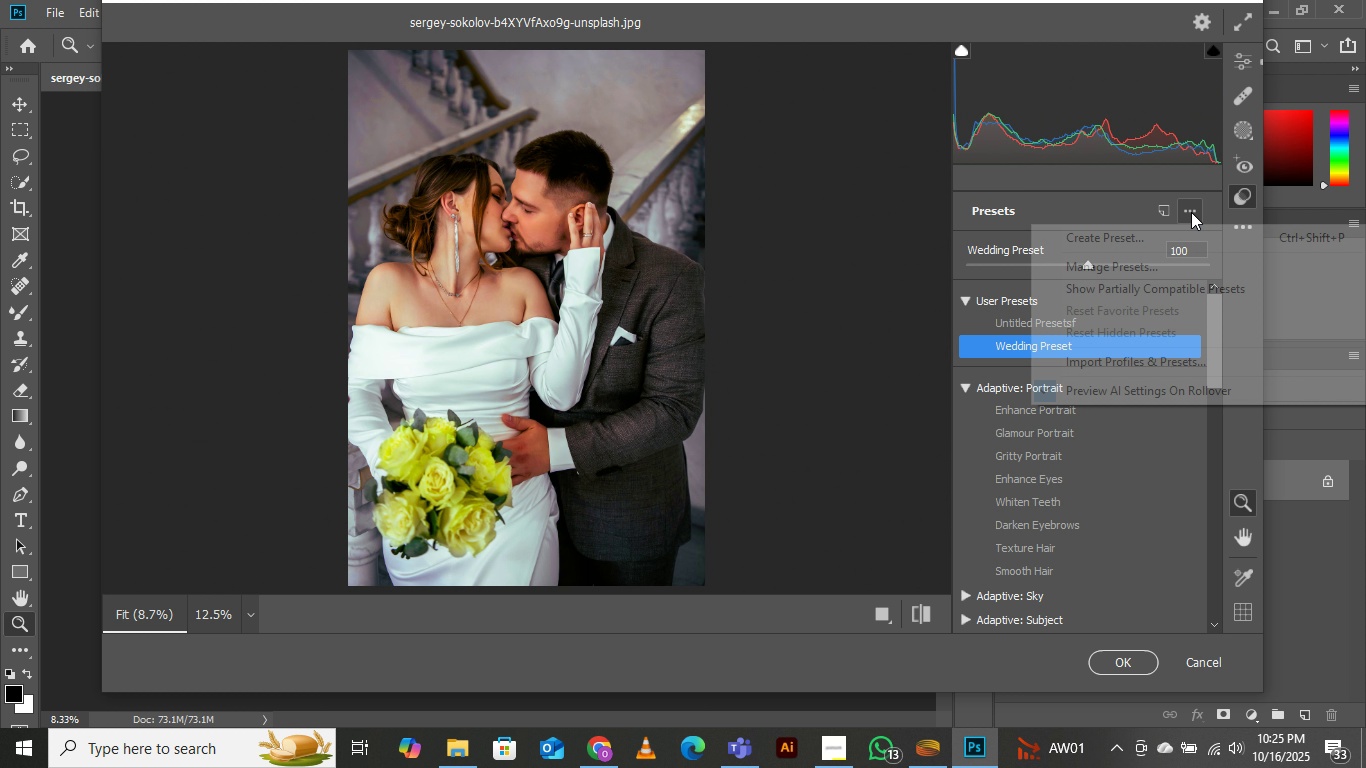 
left_click([1191, 212])
 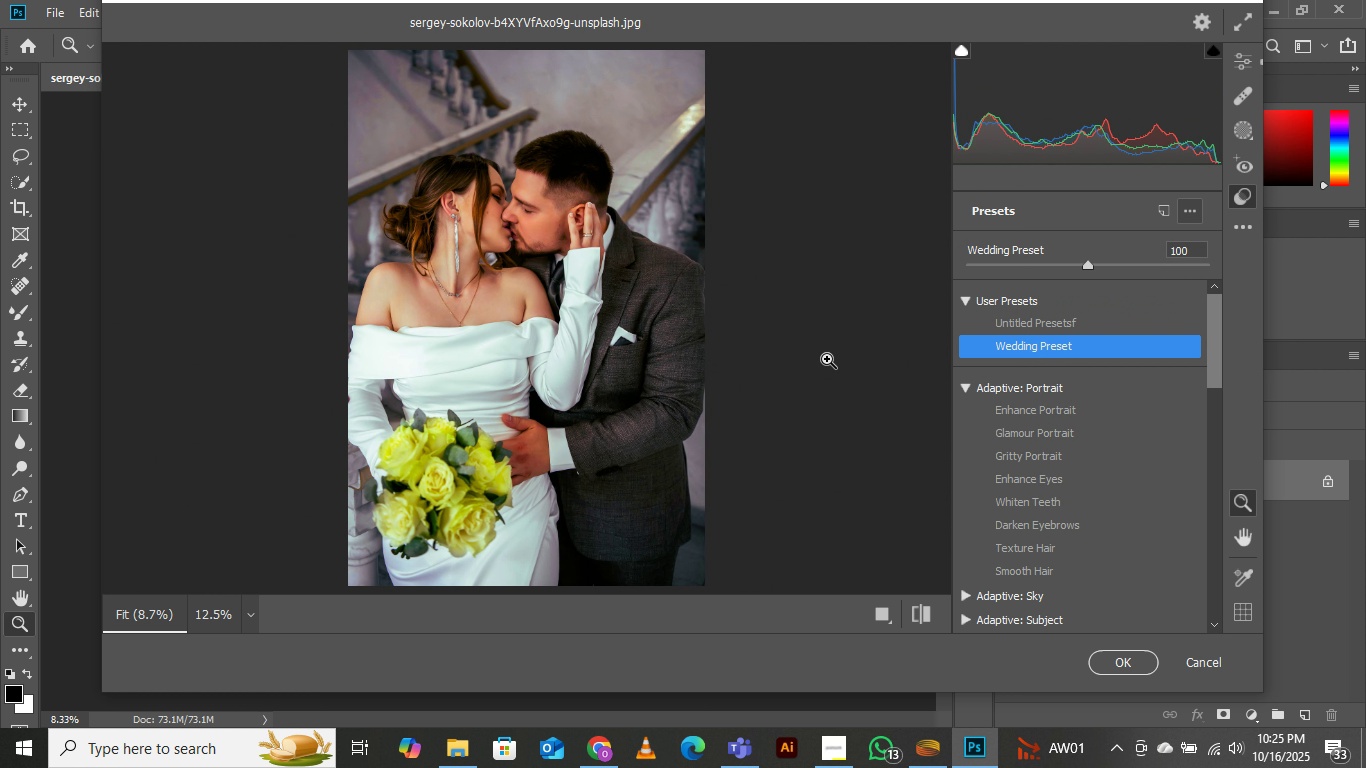 
left_click([827, 359])
 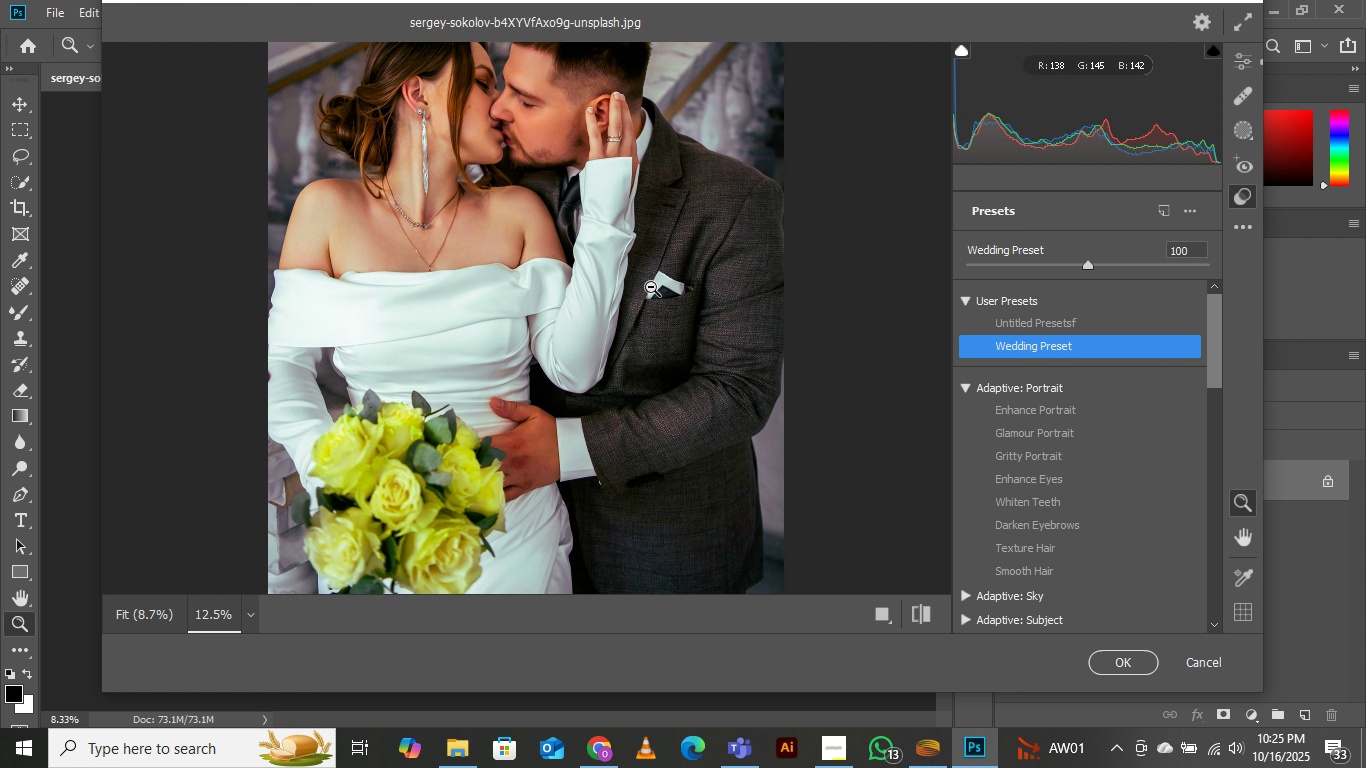 
left_click([651, 287])
 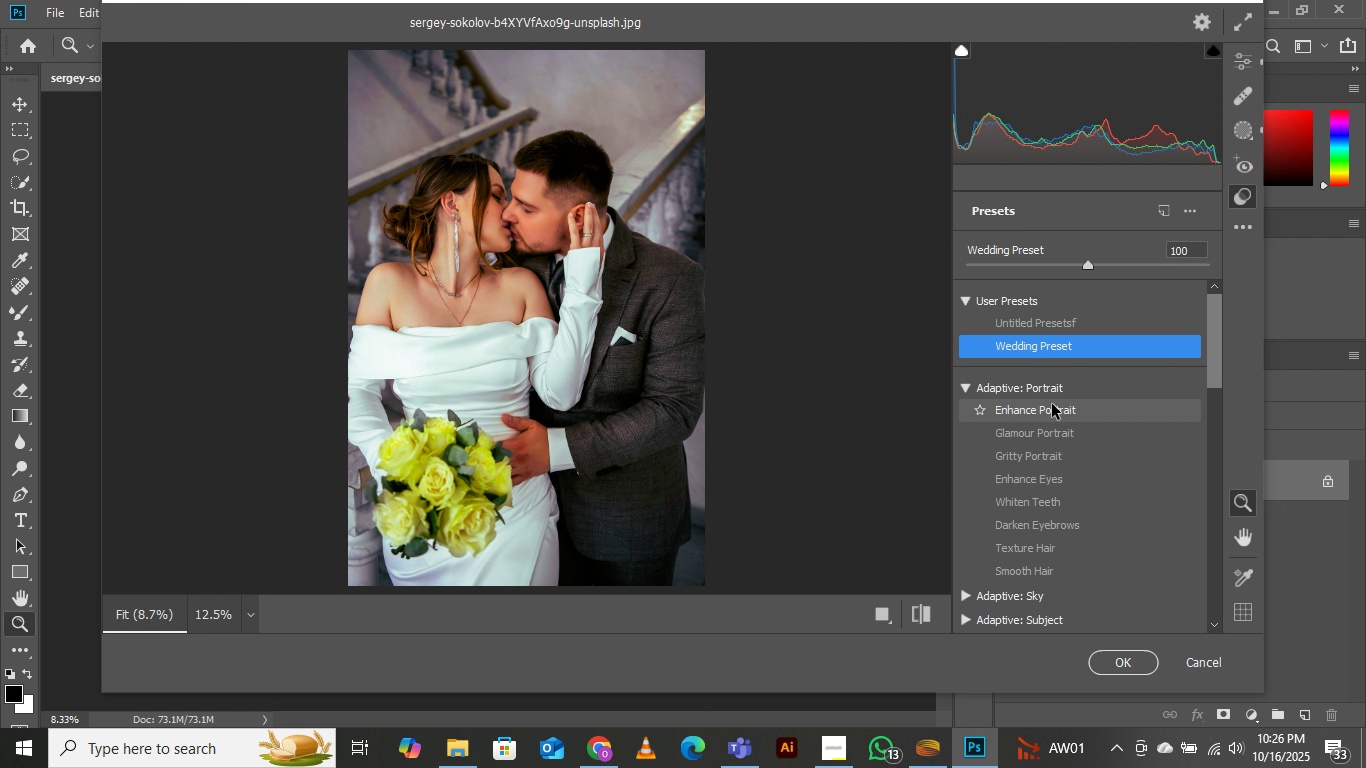 
left_click([1052, 404])
 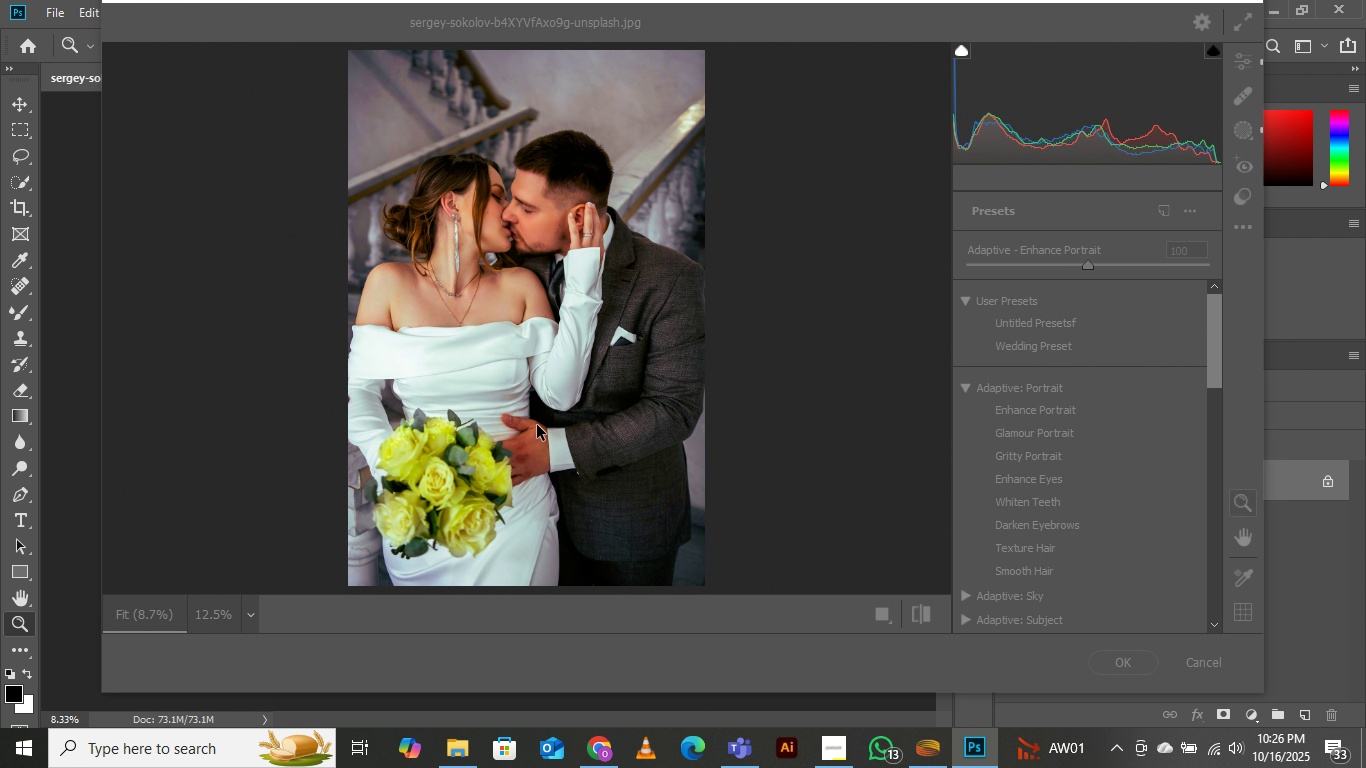 
left_click([605, 380])
 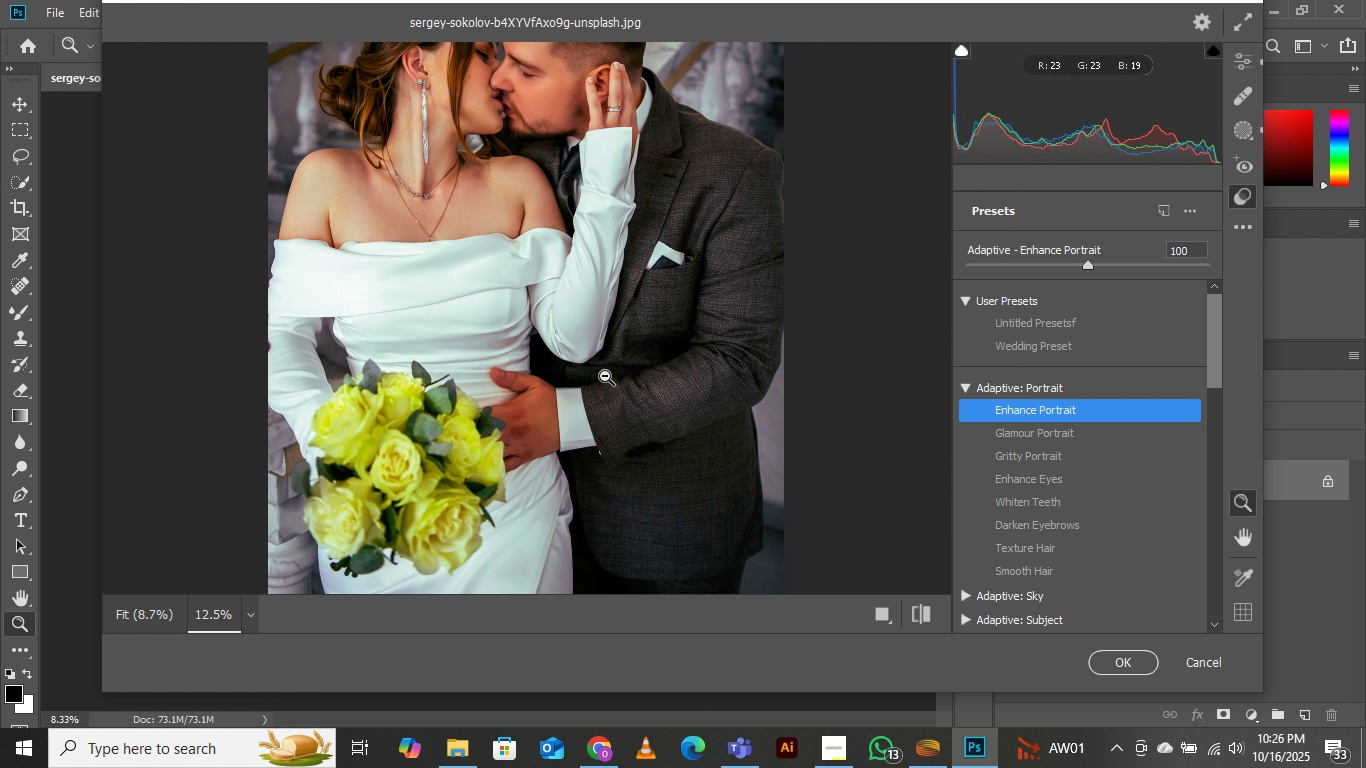 
left_click([605, 376])
 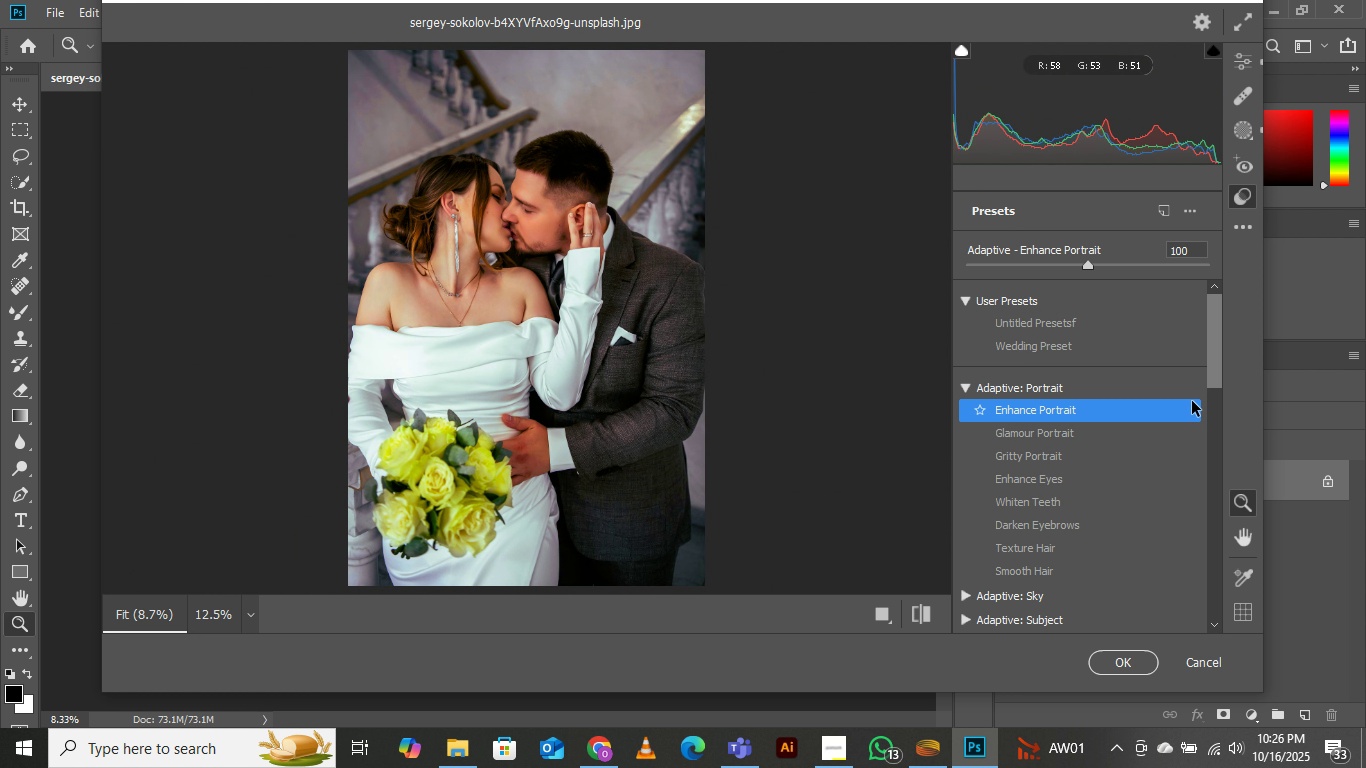 
right_click([1109, 406])
 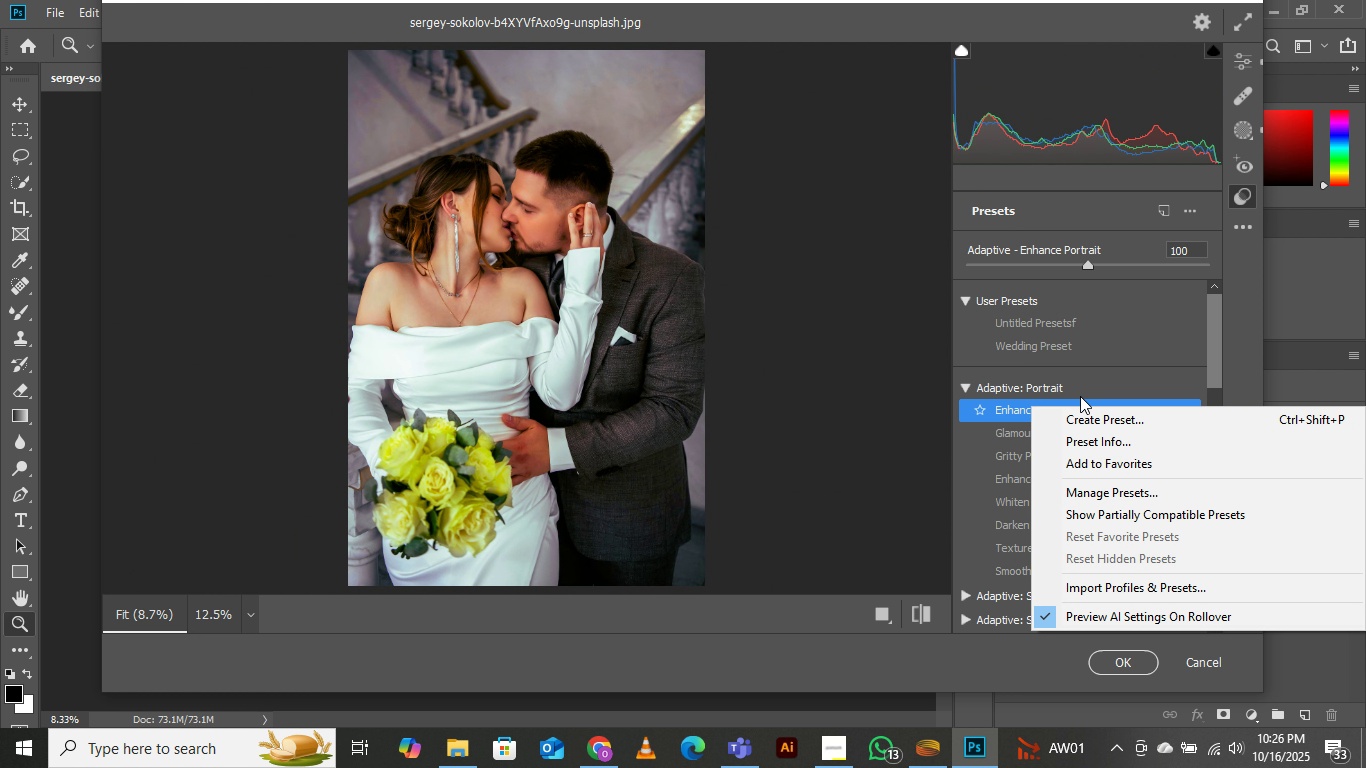 
left_click([1109, 406])
 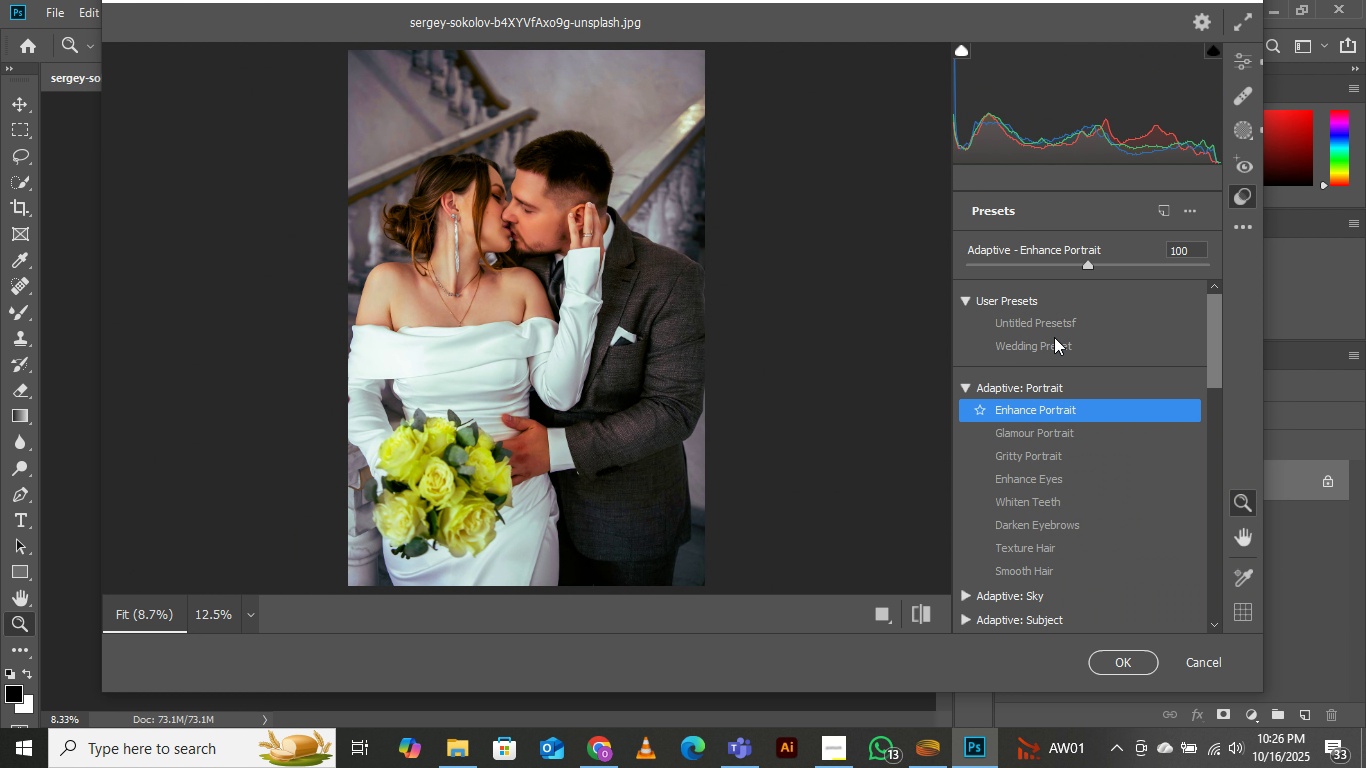 
left_click([1054, 337])
 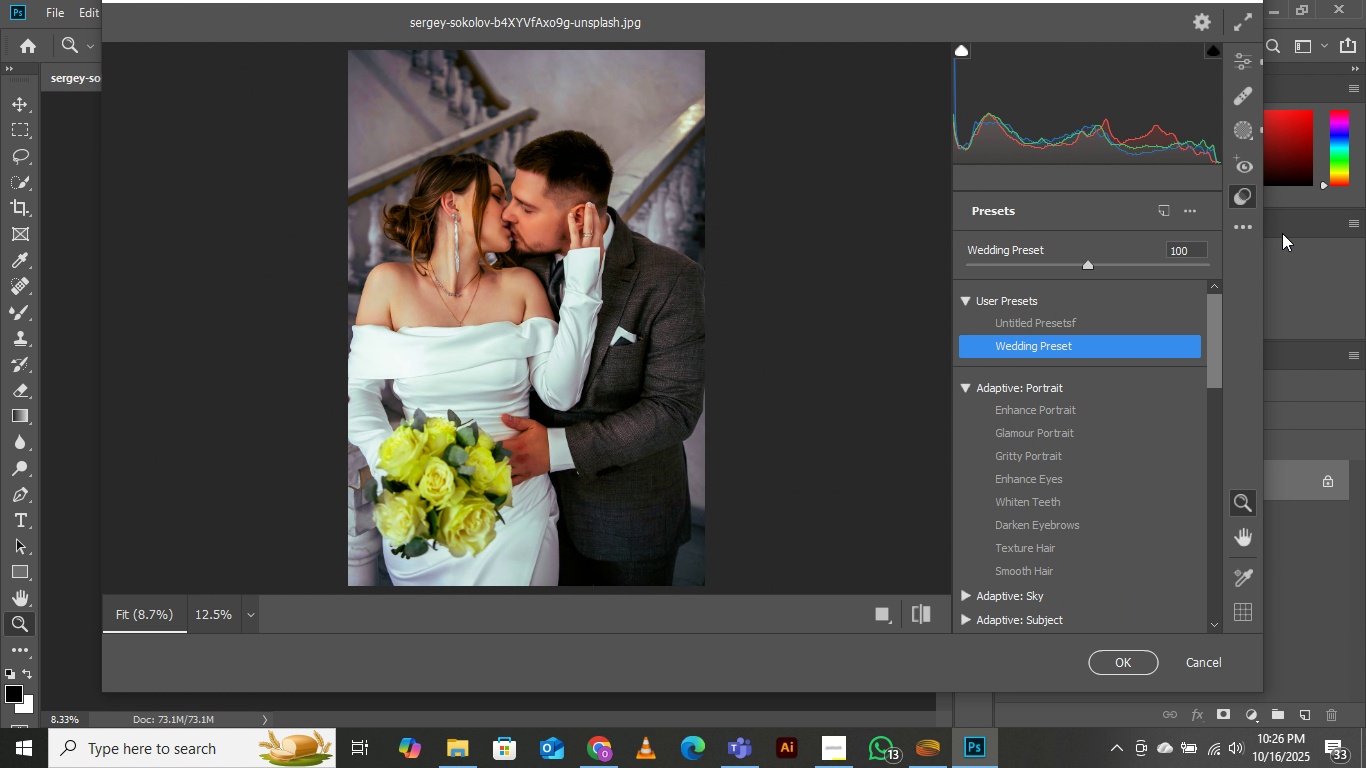 
left_click([1241, 234])
 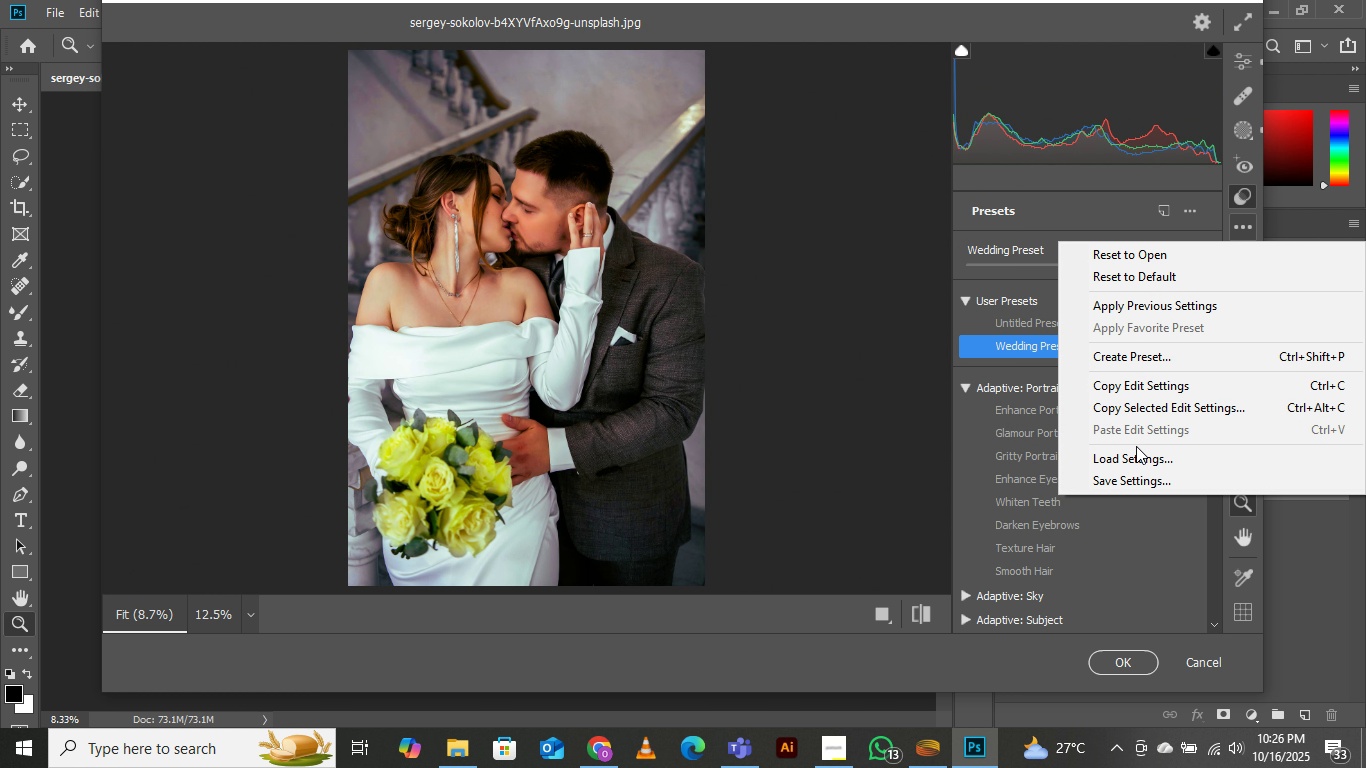 
wait(7.18)
 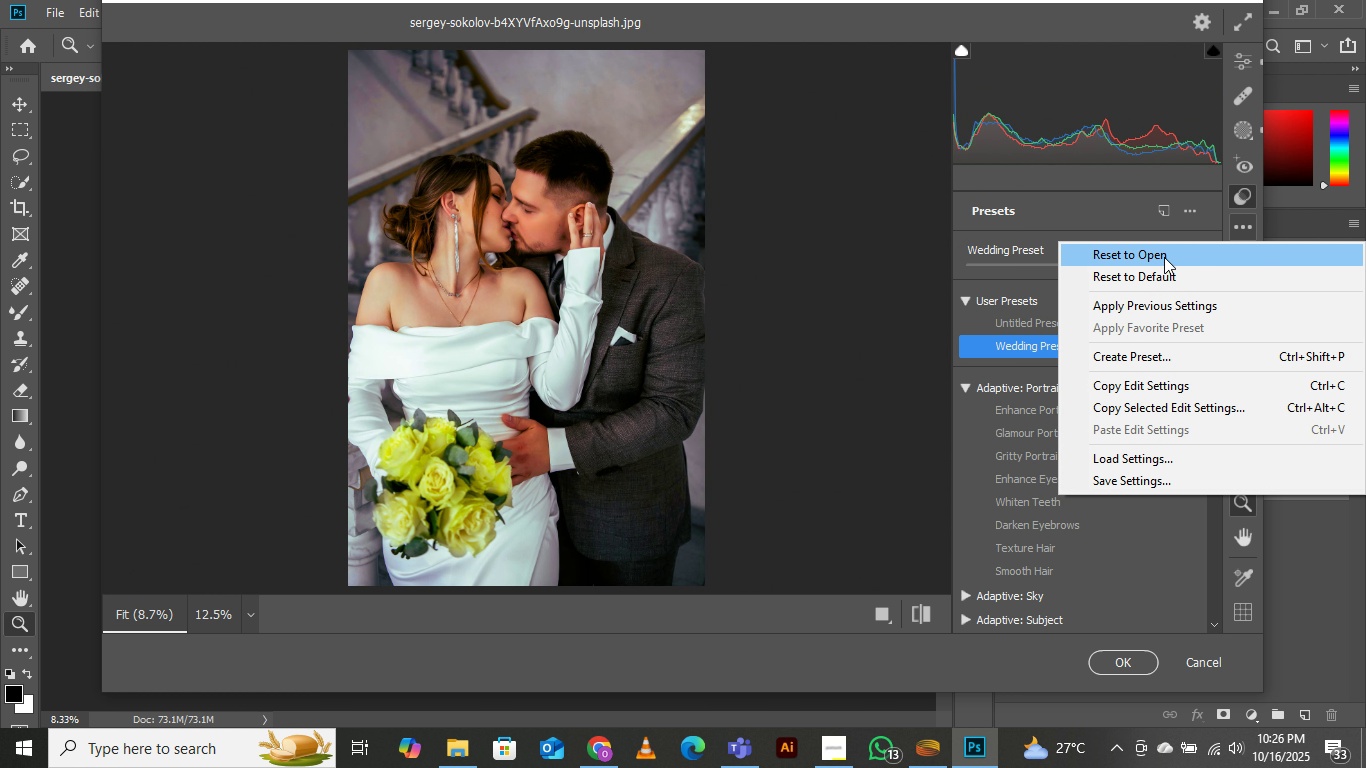 
left_click([1104, 489])
 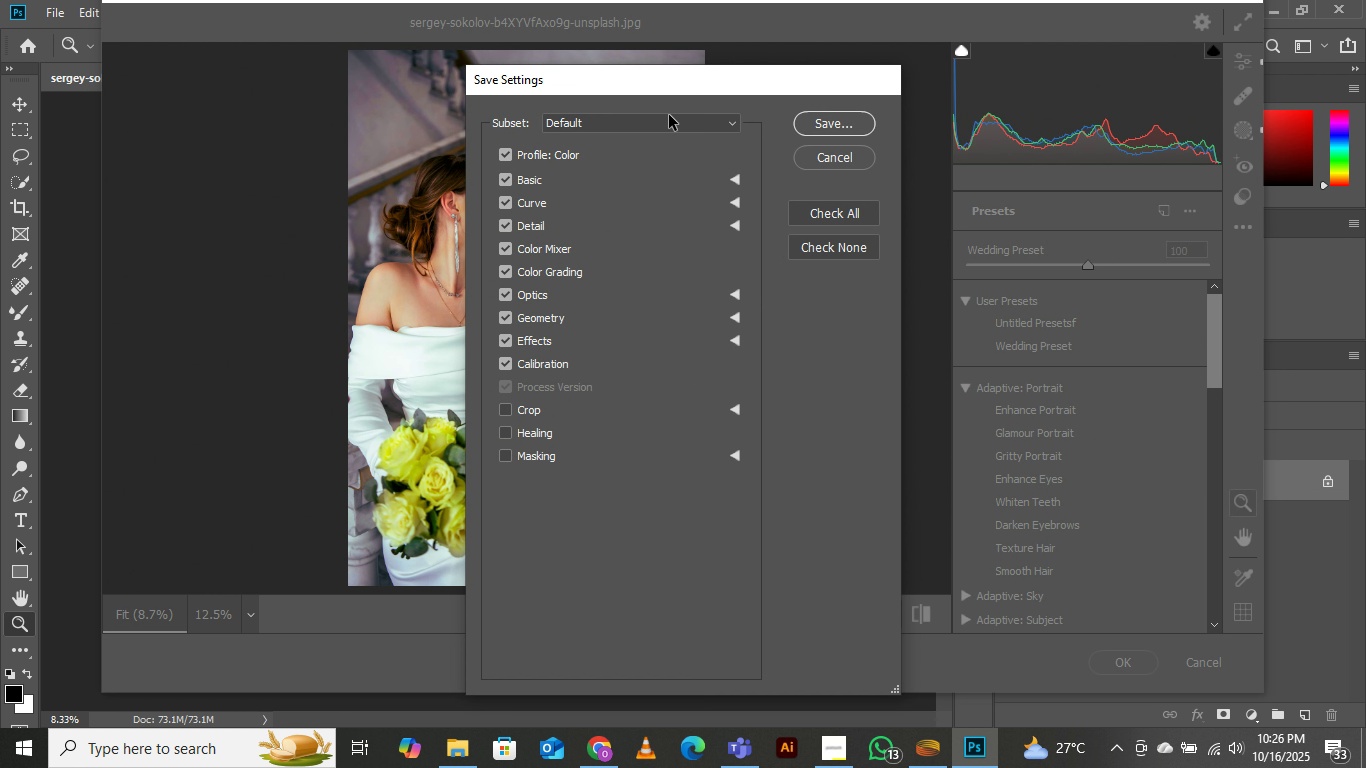 
left_click([669, 113])
 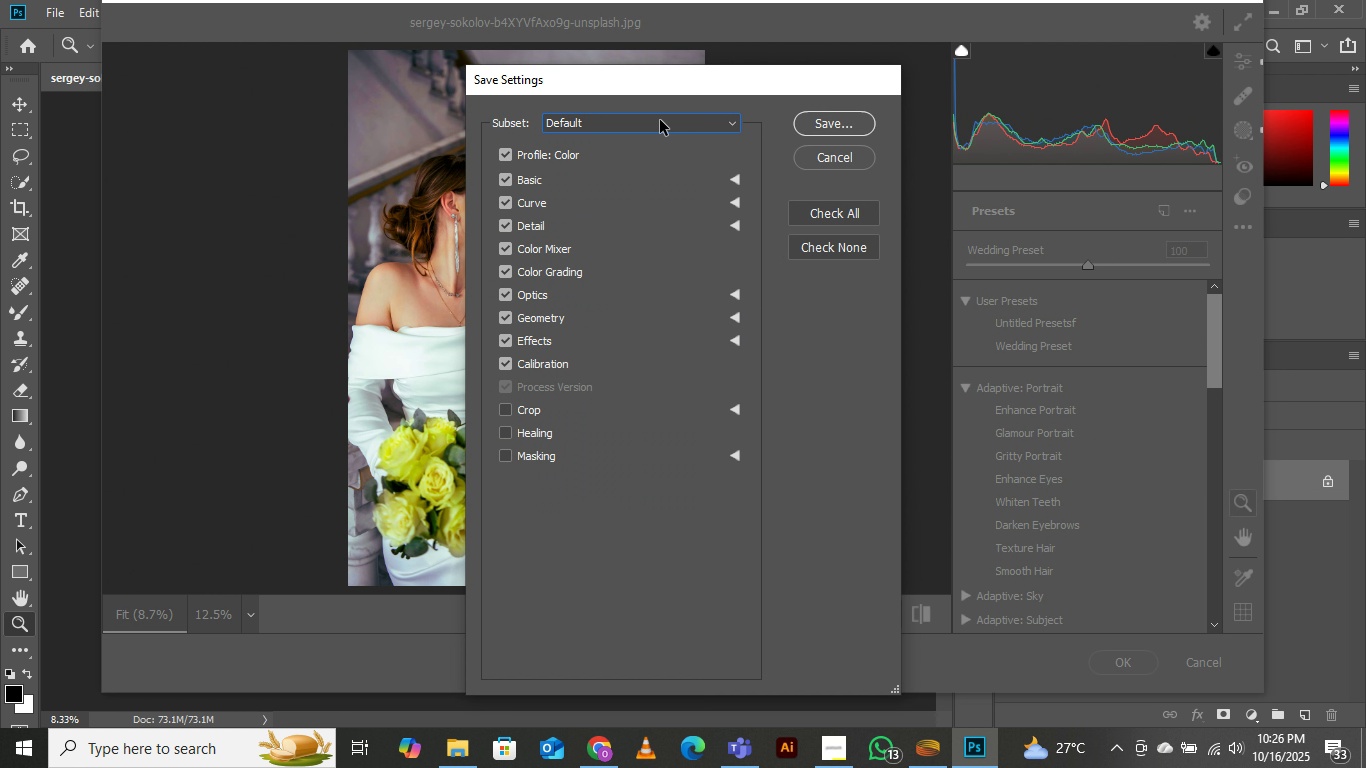 
left_click([660, 120])
 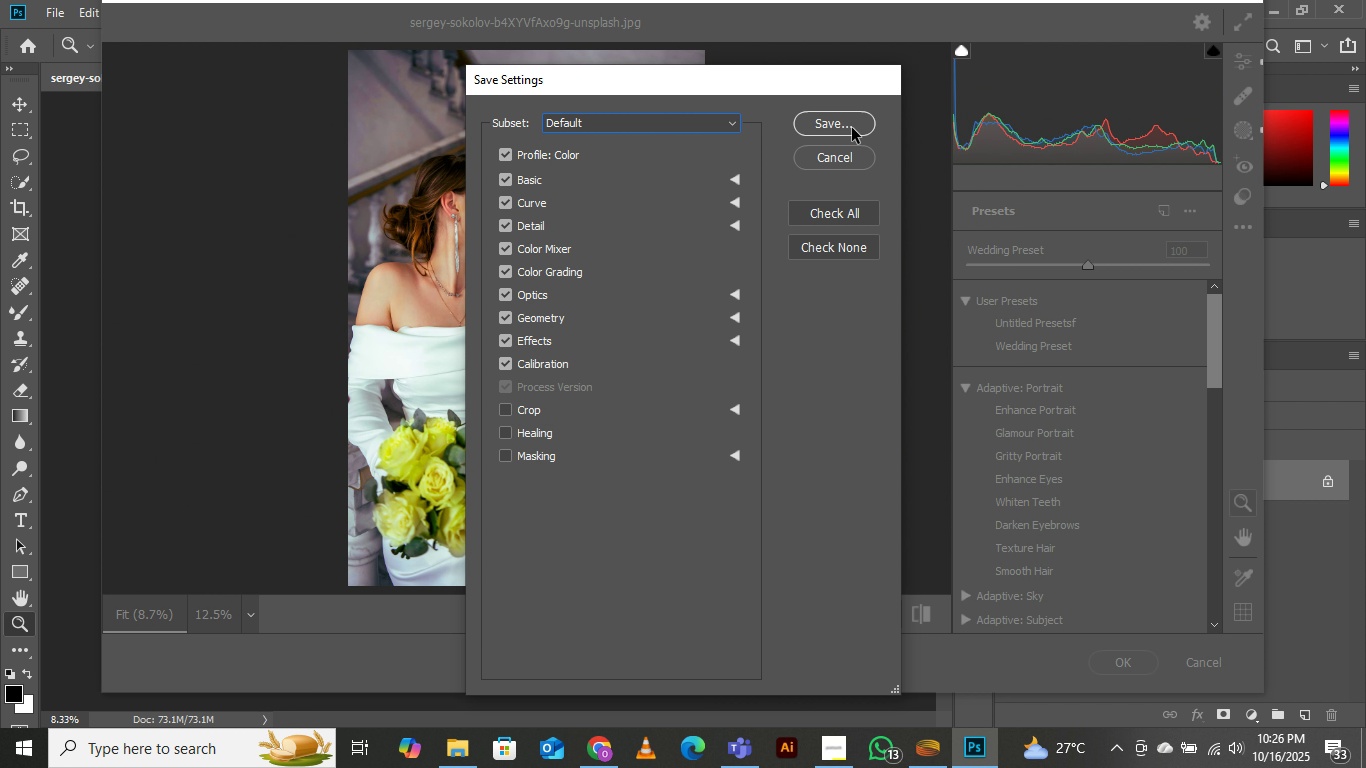 
left_click([852, 128])
 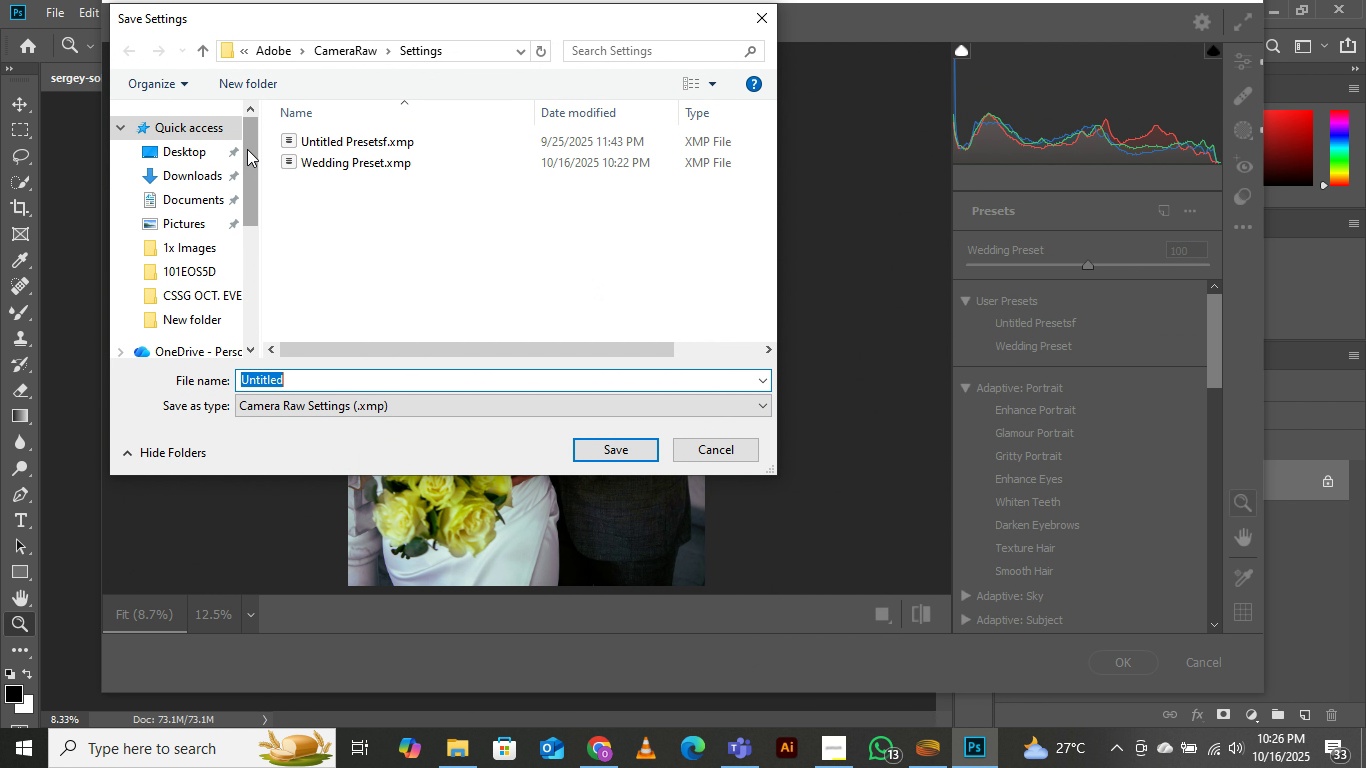 
wait(6.77)
 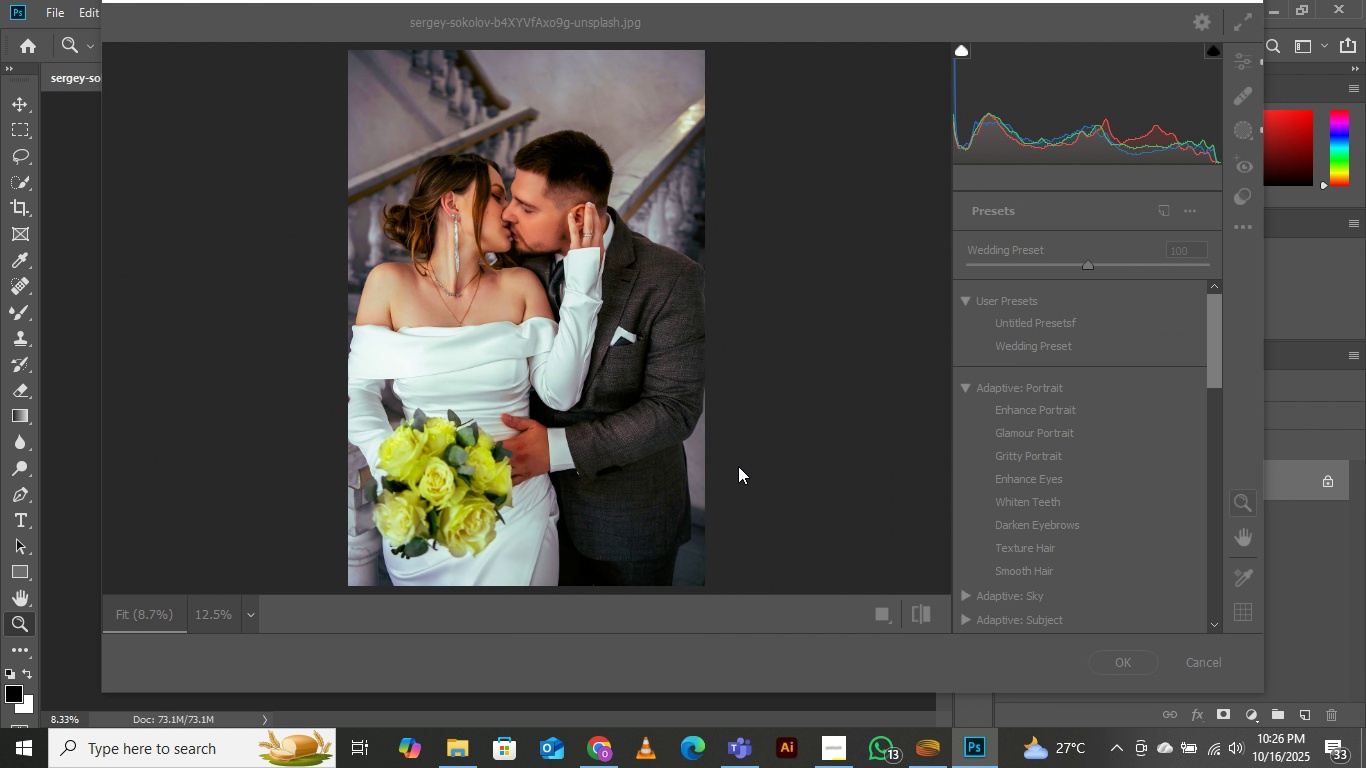 
scroll: coordinate [201, 177], scroll_direction: up, amount: 4.0
 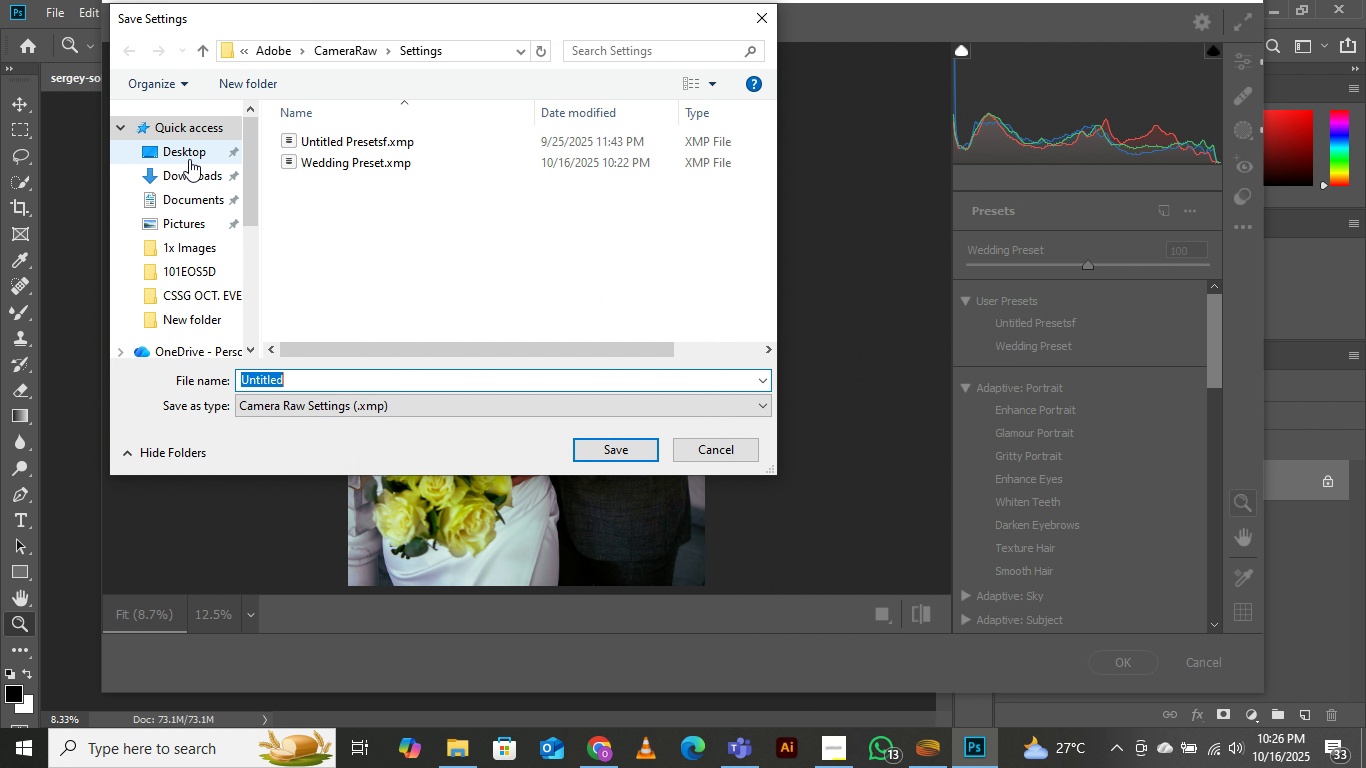 
left_click([189, 159])
 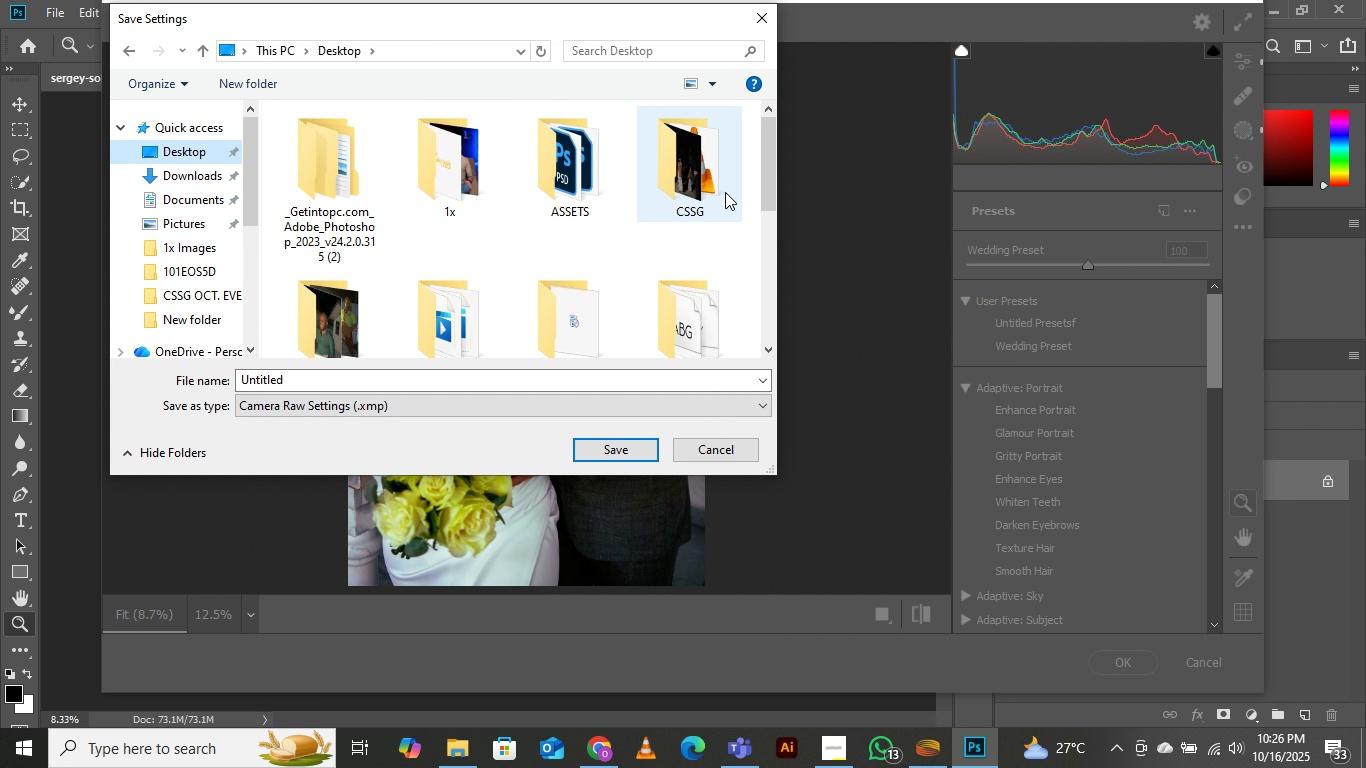 
scroll: coordinate [482, 318], scroll_direction: down, amount: 3.0
 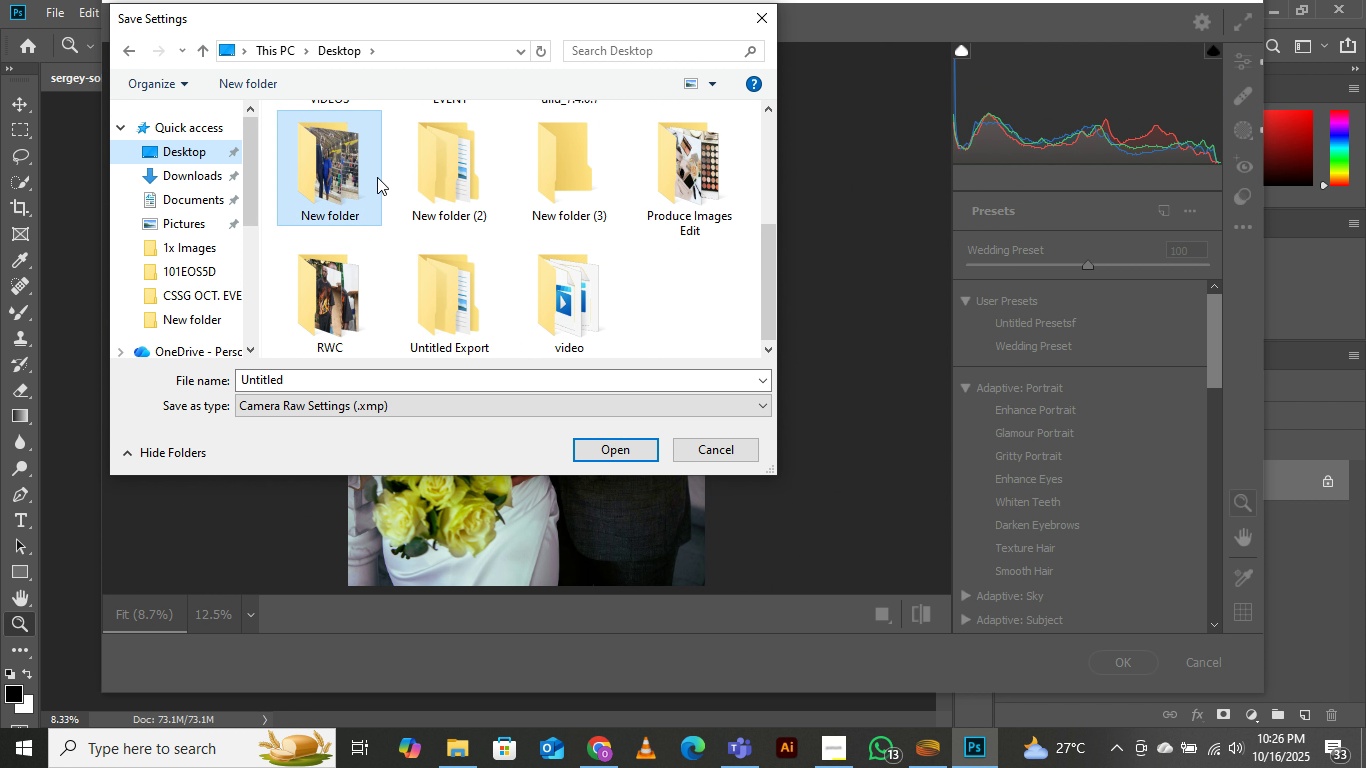 
double_click([377, 177])
 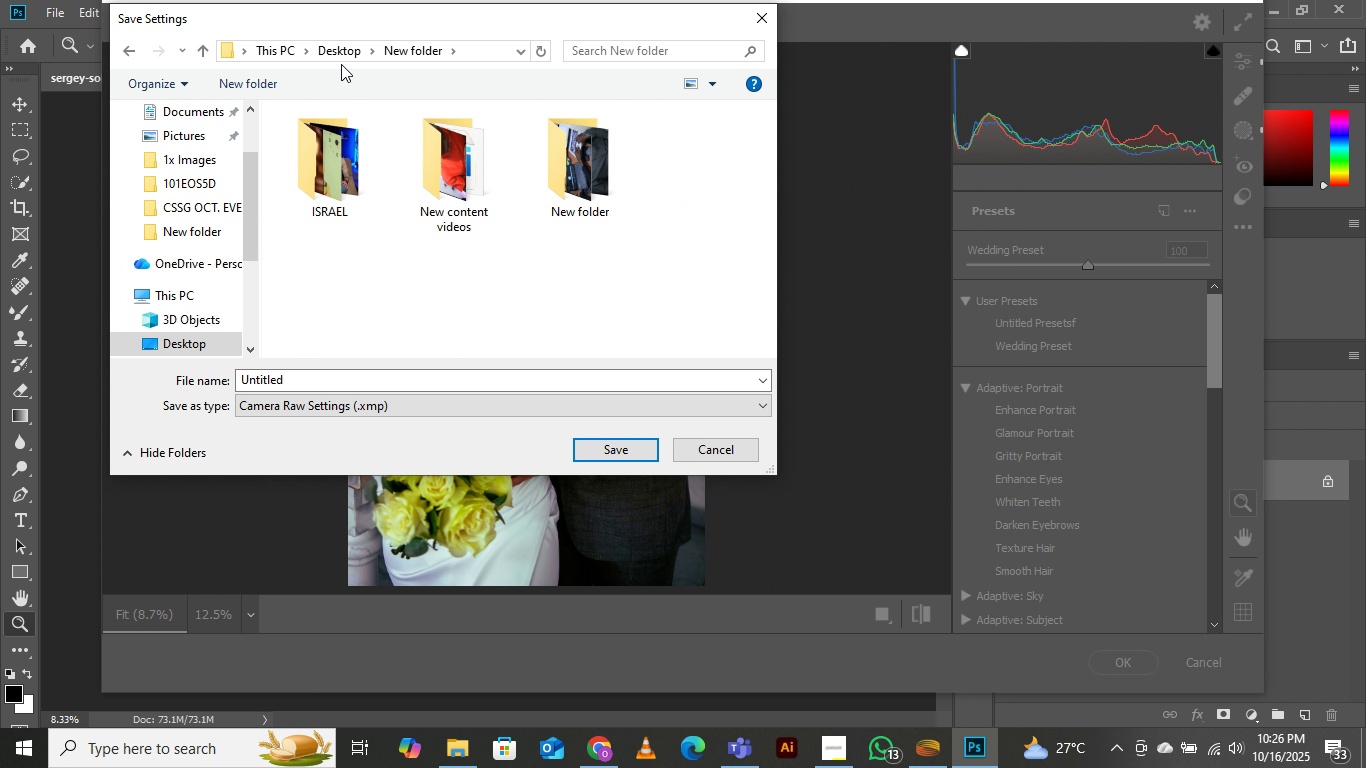 
left_click([346, 51])
 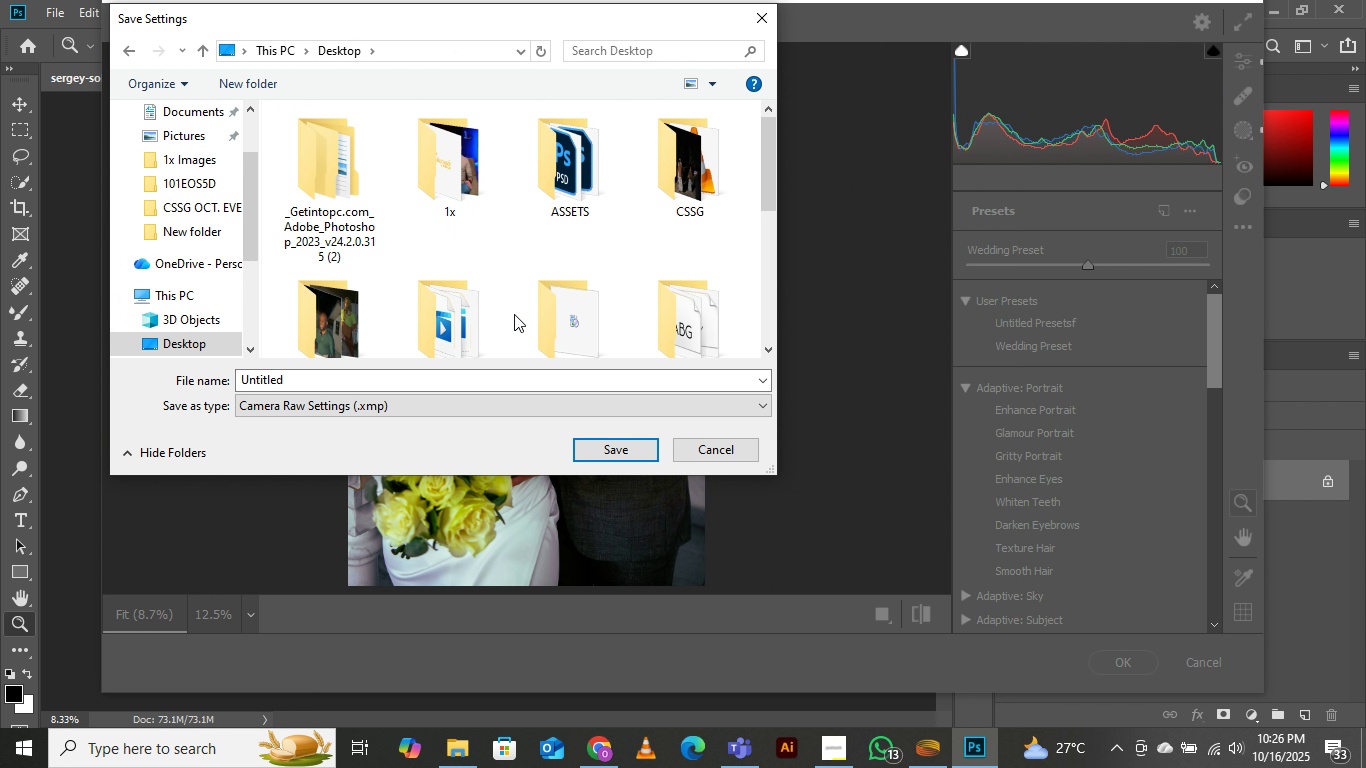 
scroll: coordinate [514, 314], scroll_direction: down, amount: 4.0
 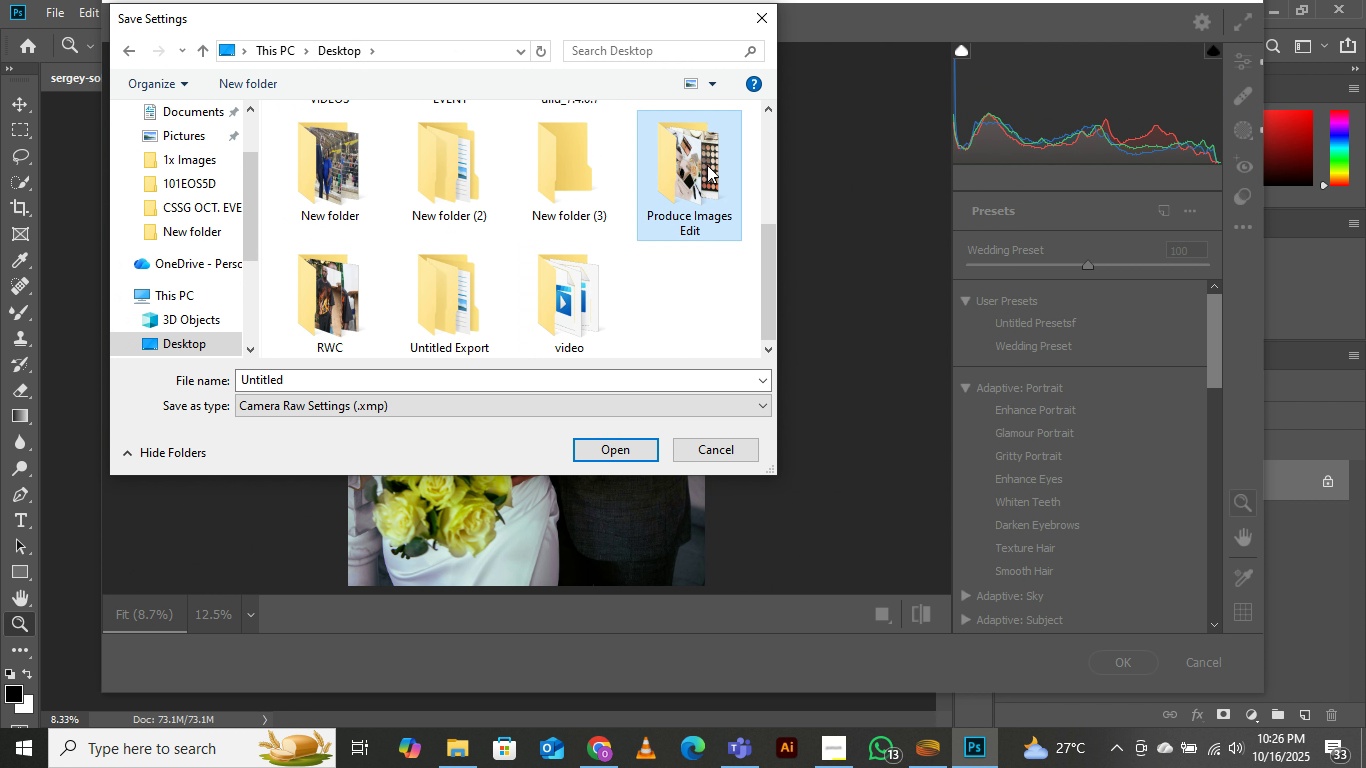 
double_click([707, 165])
 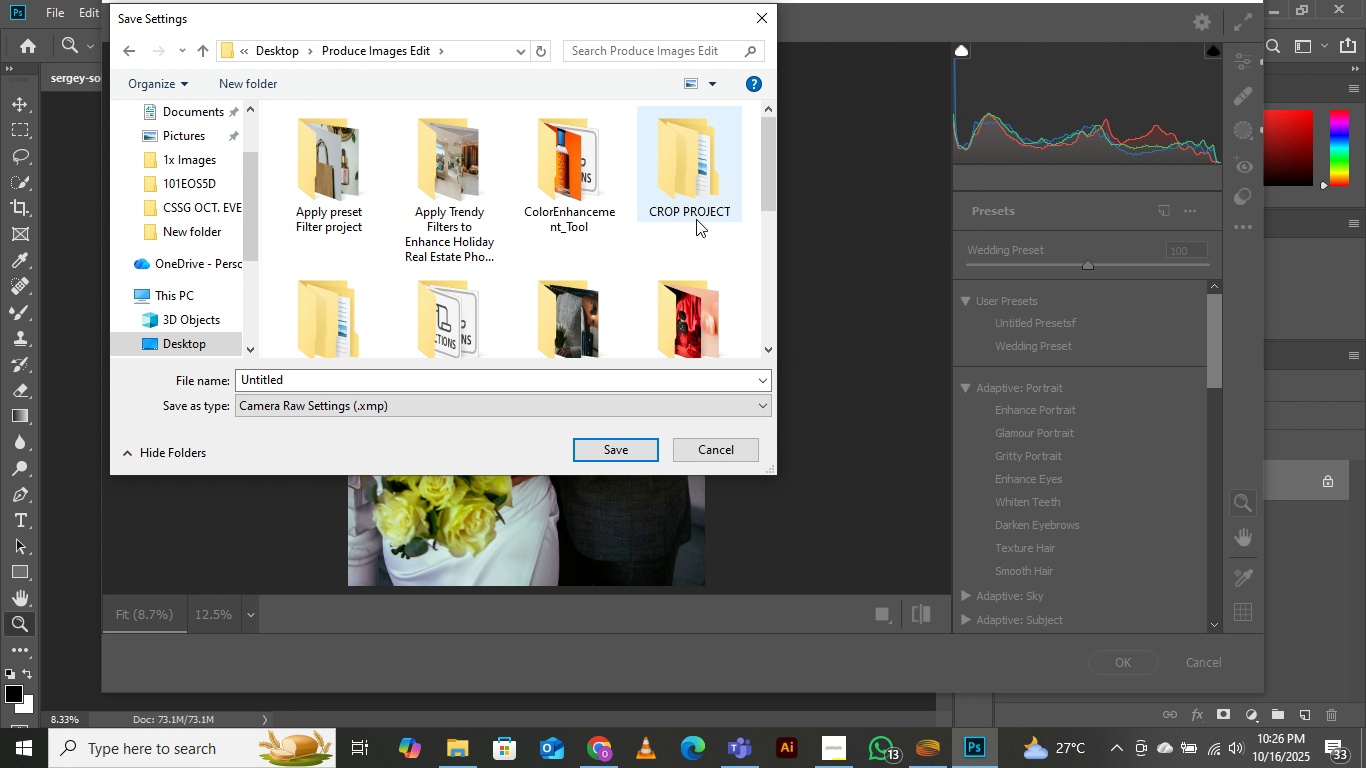 
scroll: coordinate [689, 225], scroll_direction: down, amount: 1.0
 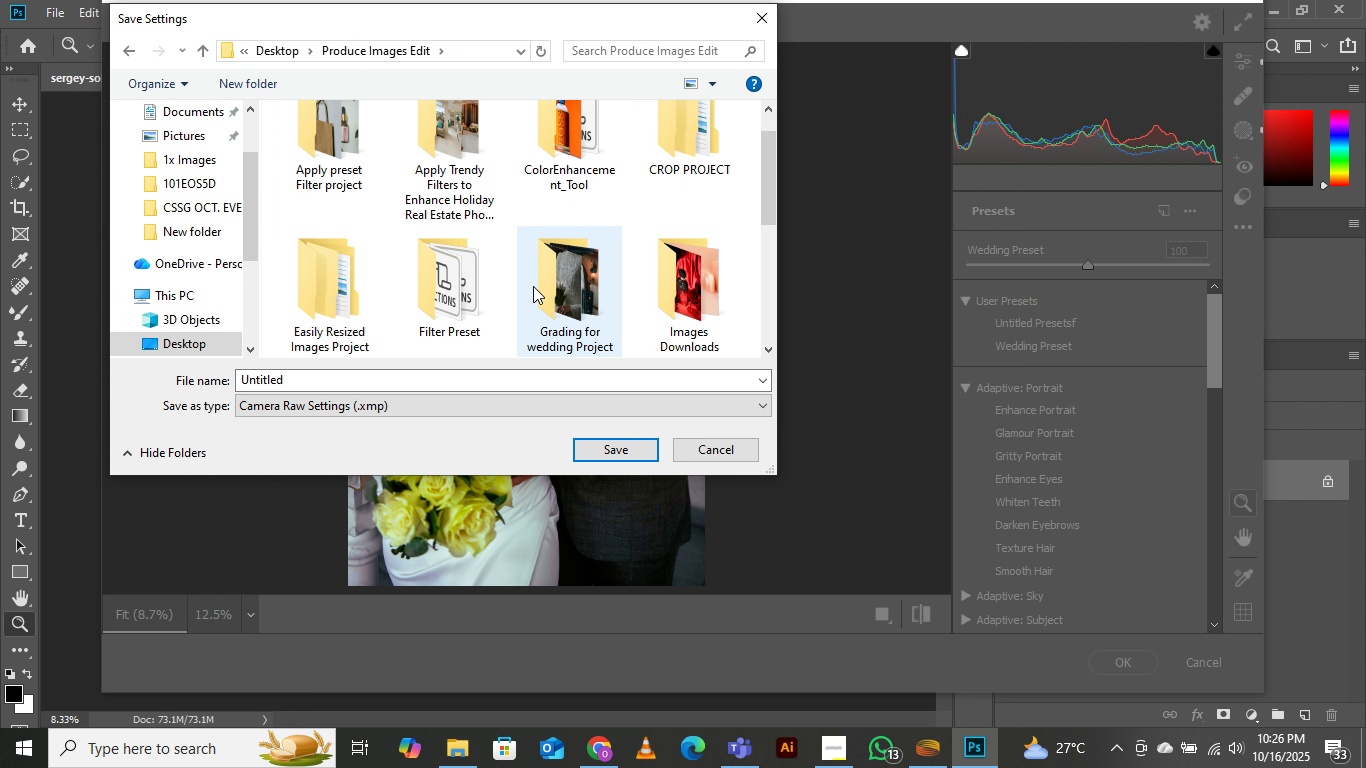 
double_click([581, 276])
 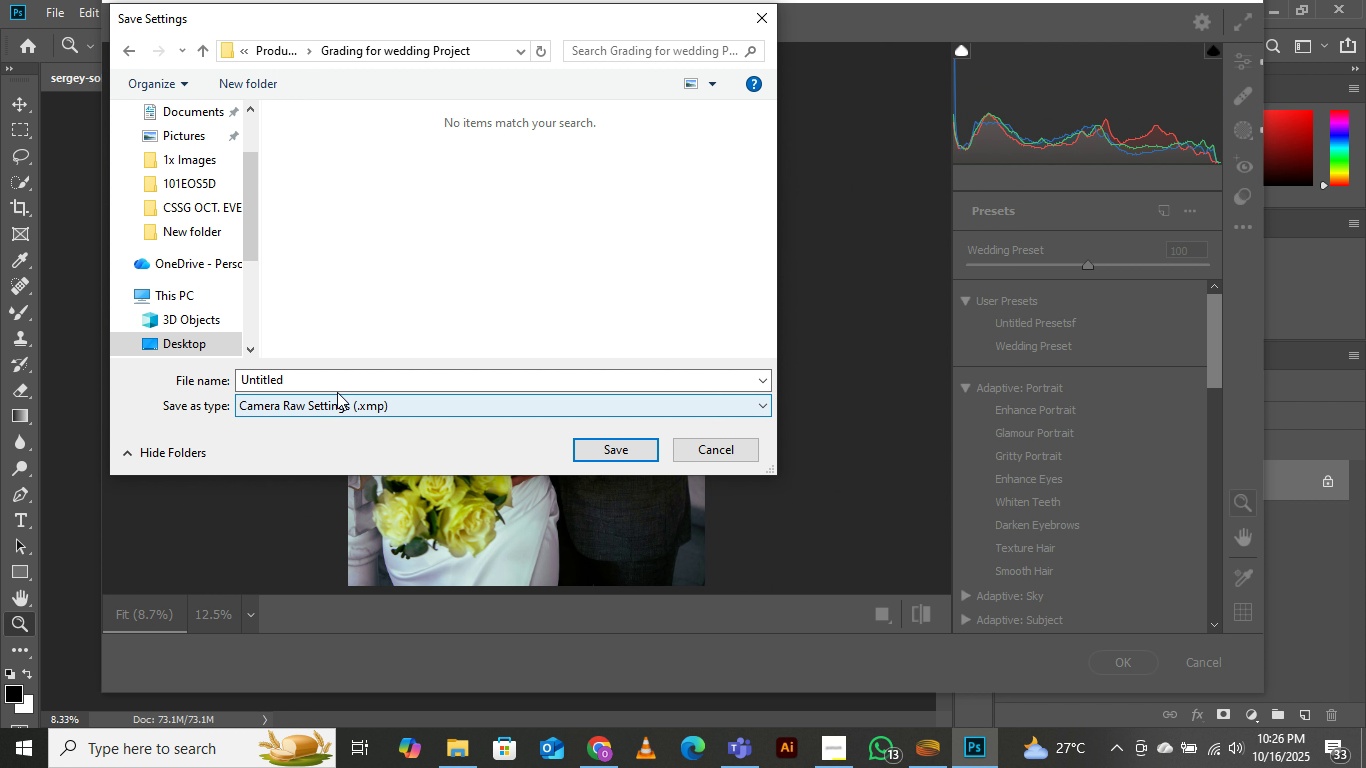 
left_click([312, 374])
 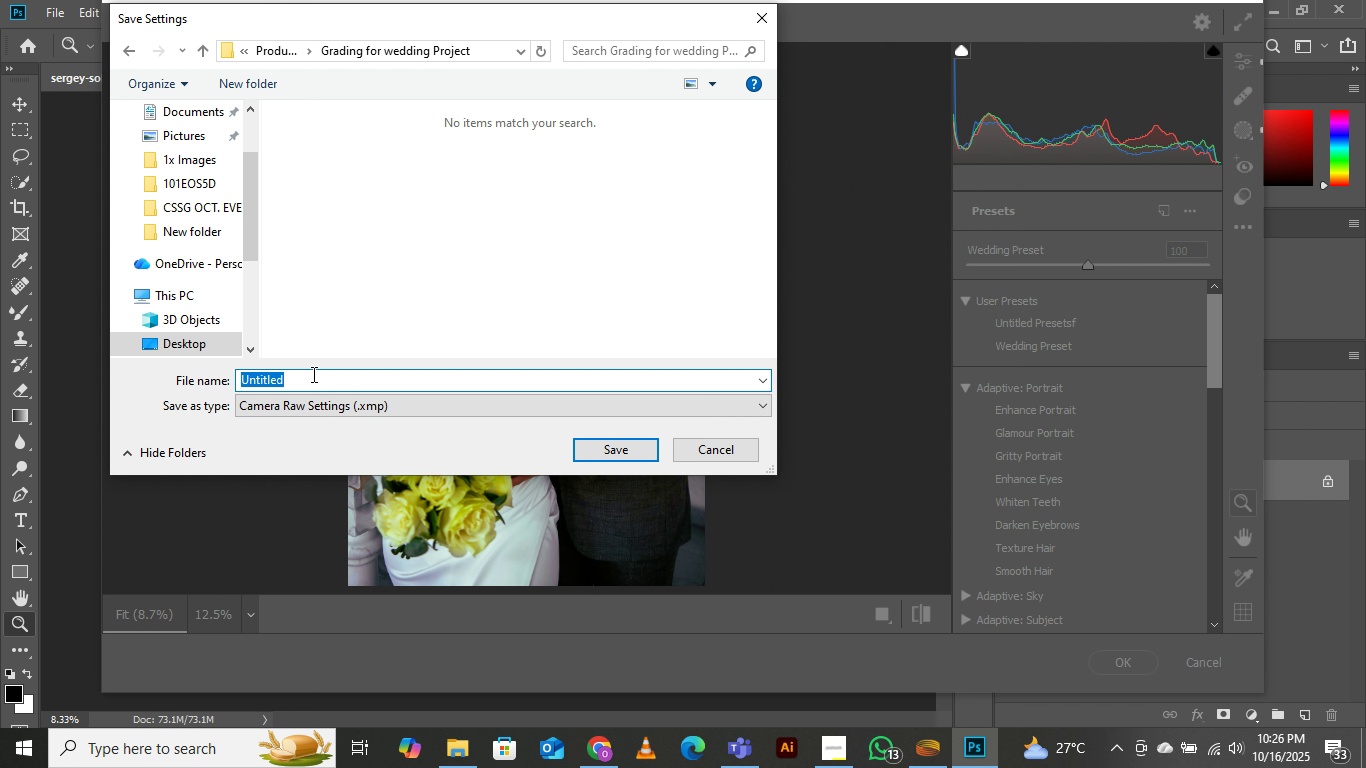 
type(Wedding Preset)
 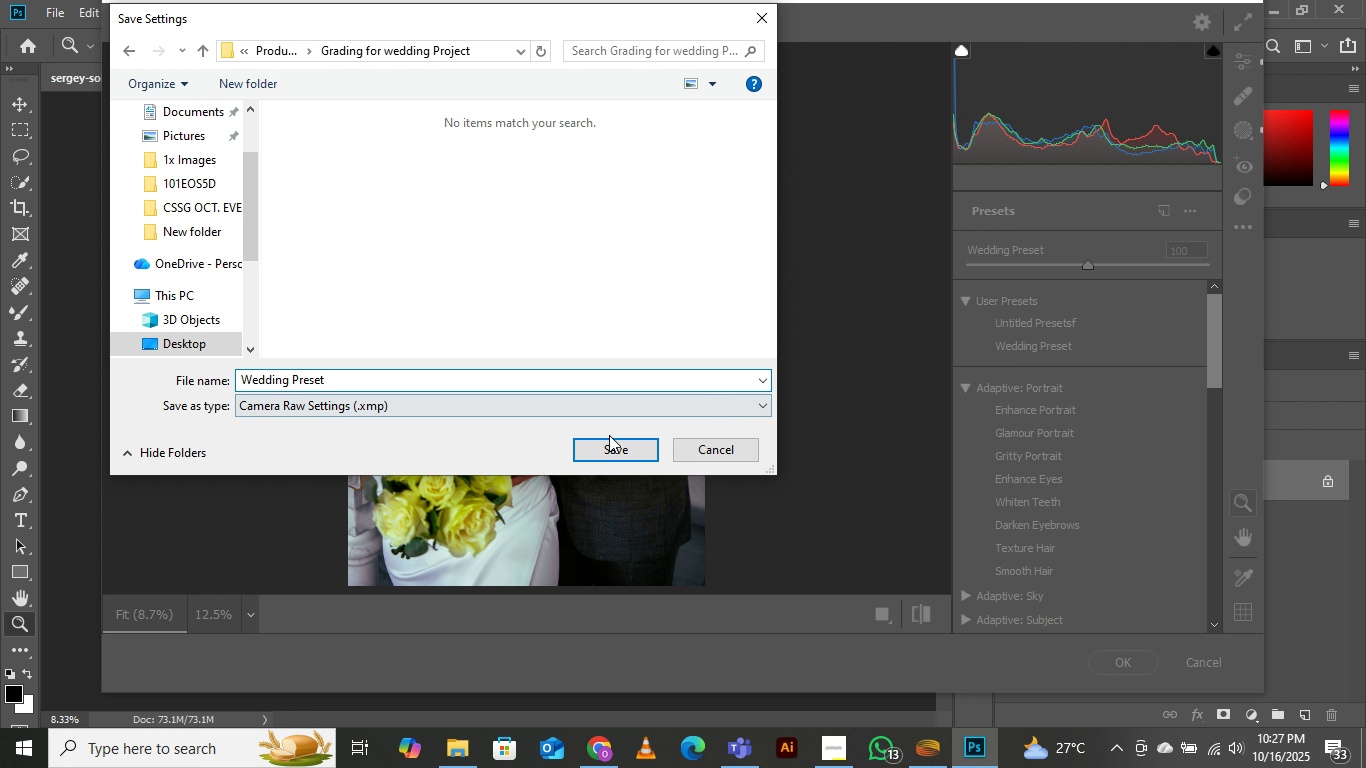 
left_click([609, 442])
 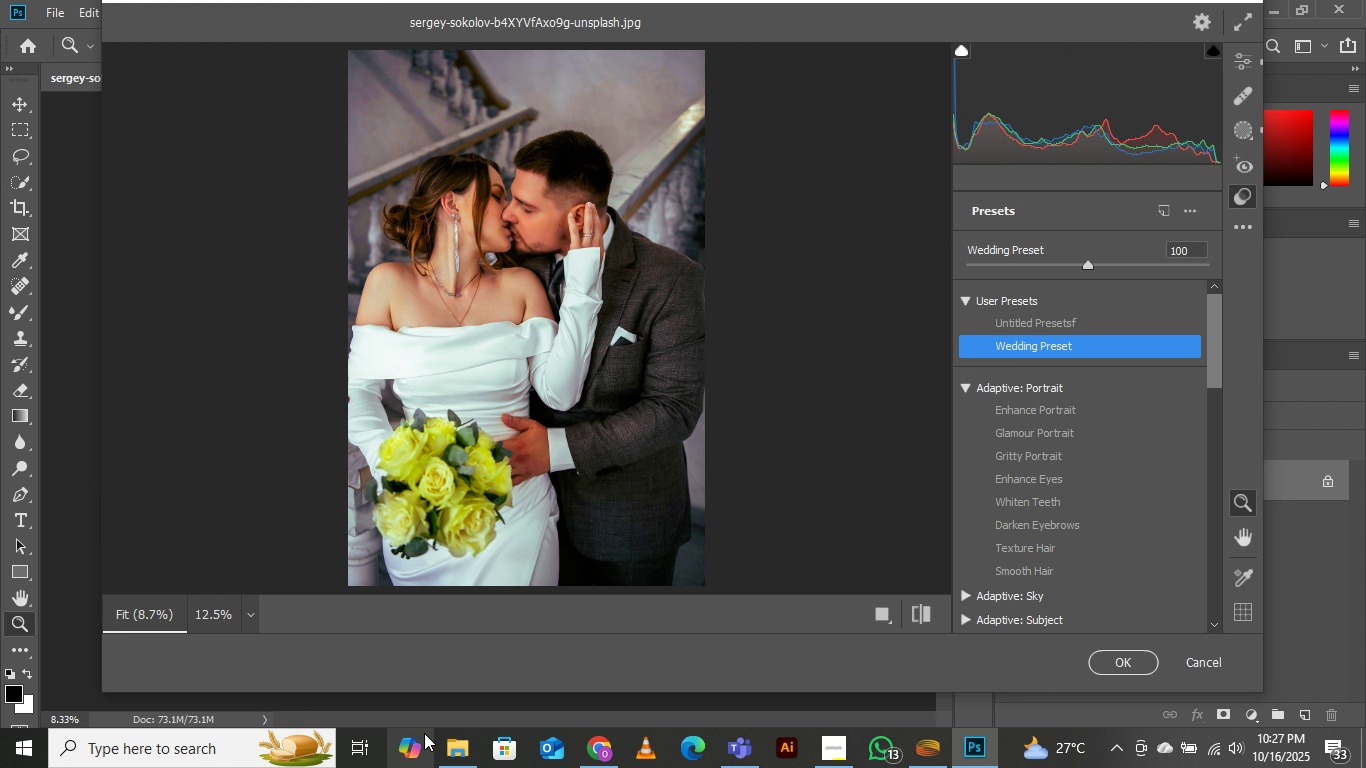 
left_click([458, 738])
 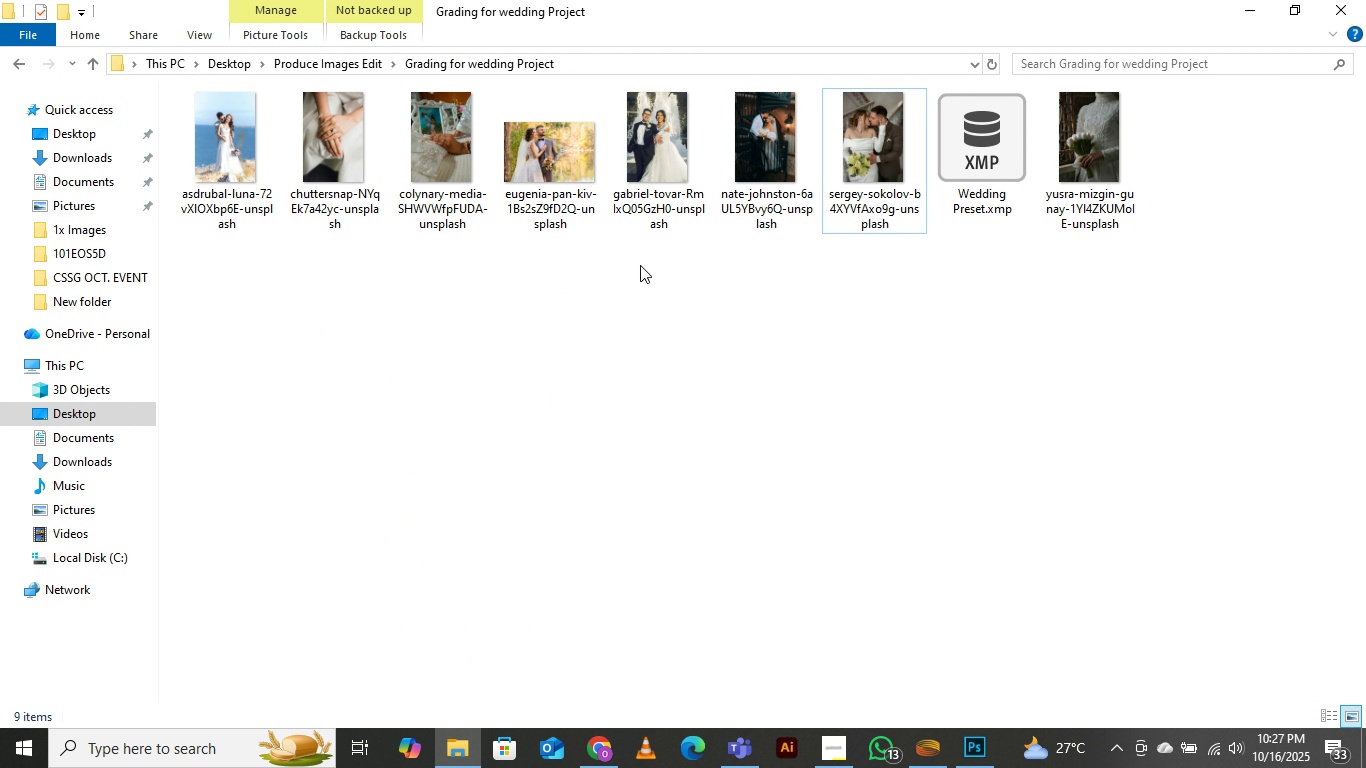 
right_click([640, 265])
 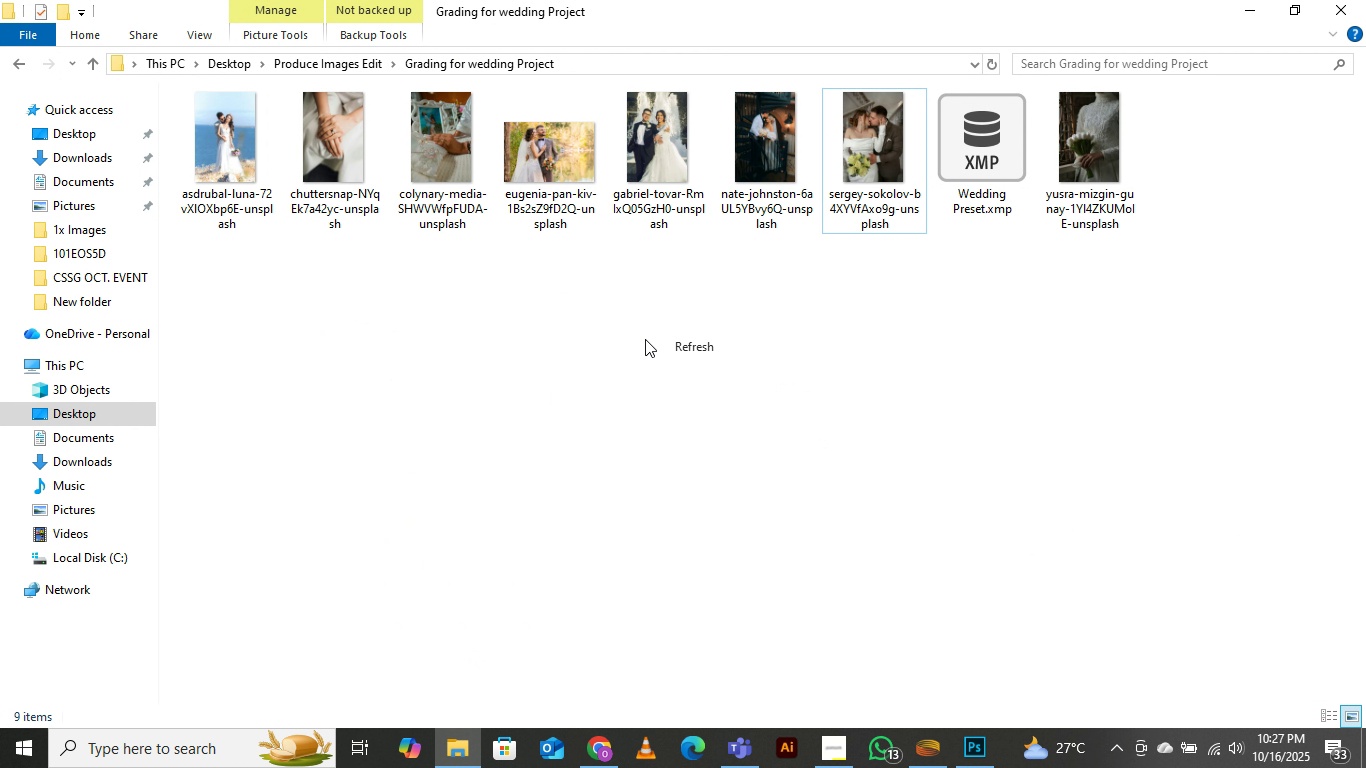 
left_click([645, 339])
 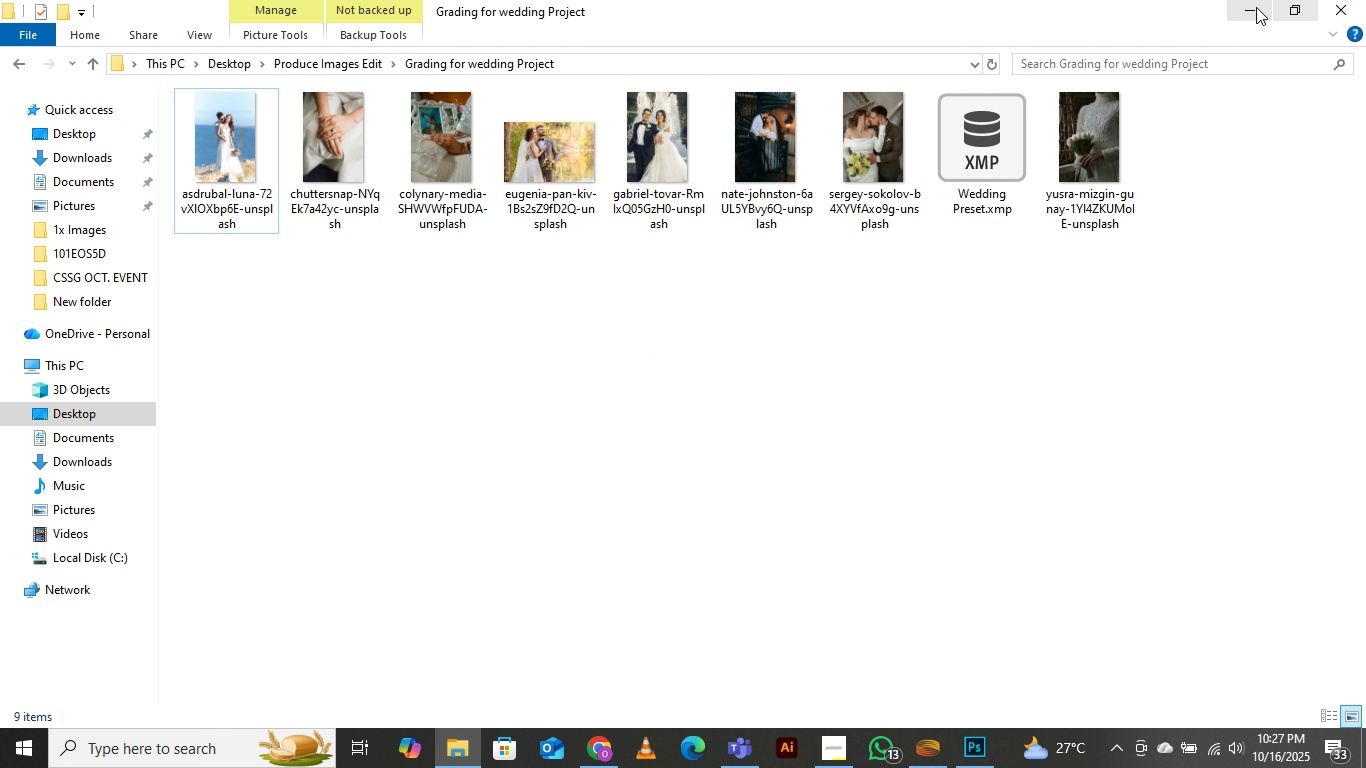 
left_click([1256, 7])
 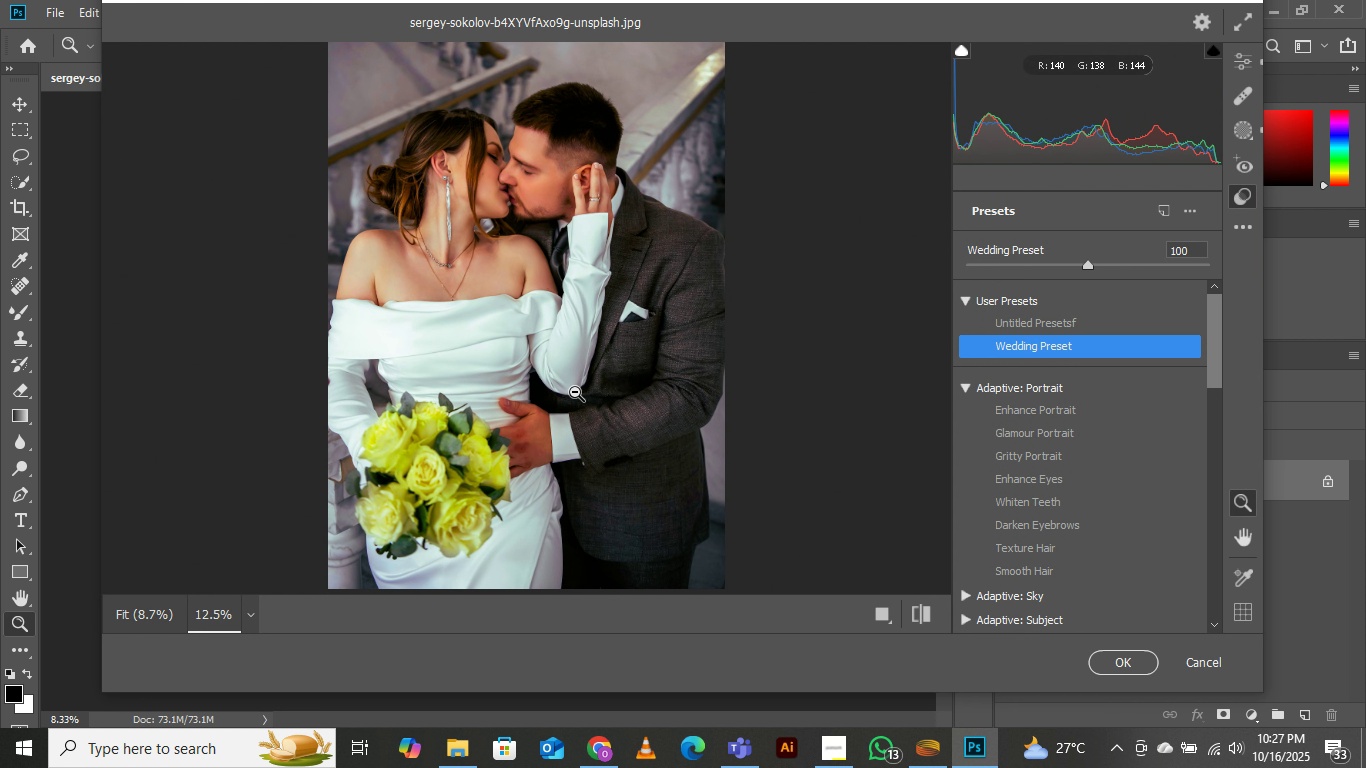 
double_click([574, 366])
 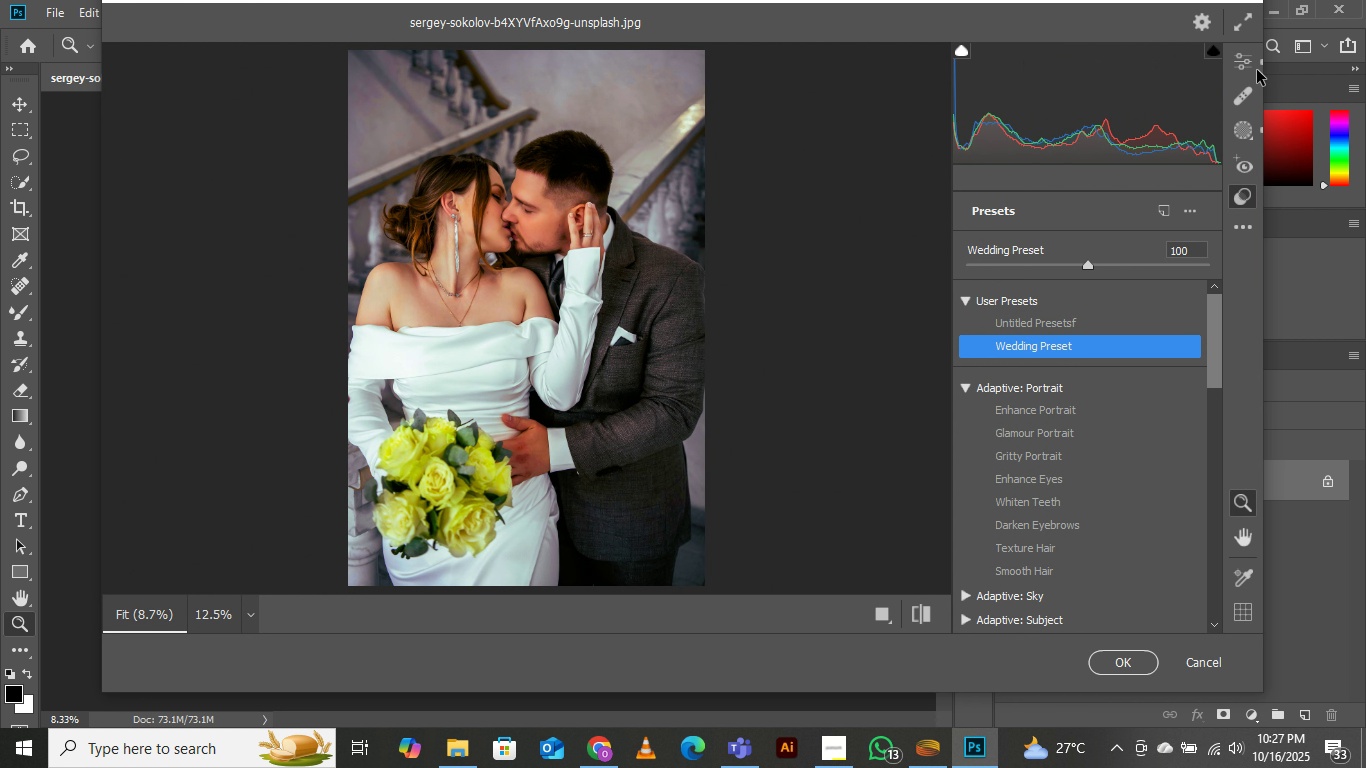 
left_click([1240, 60])
 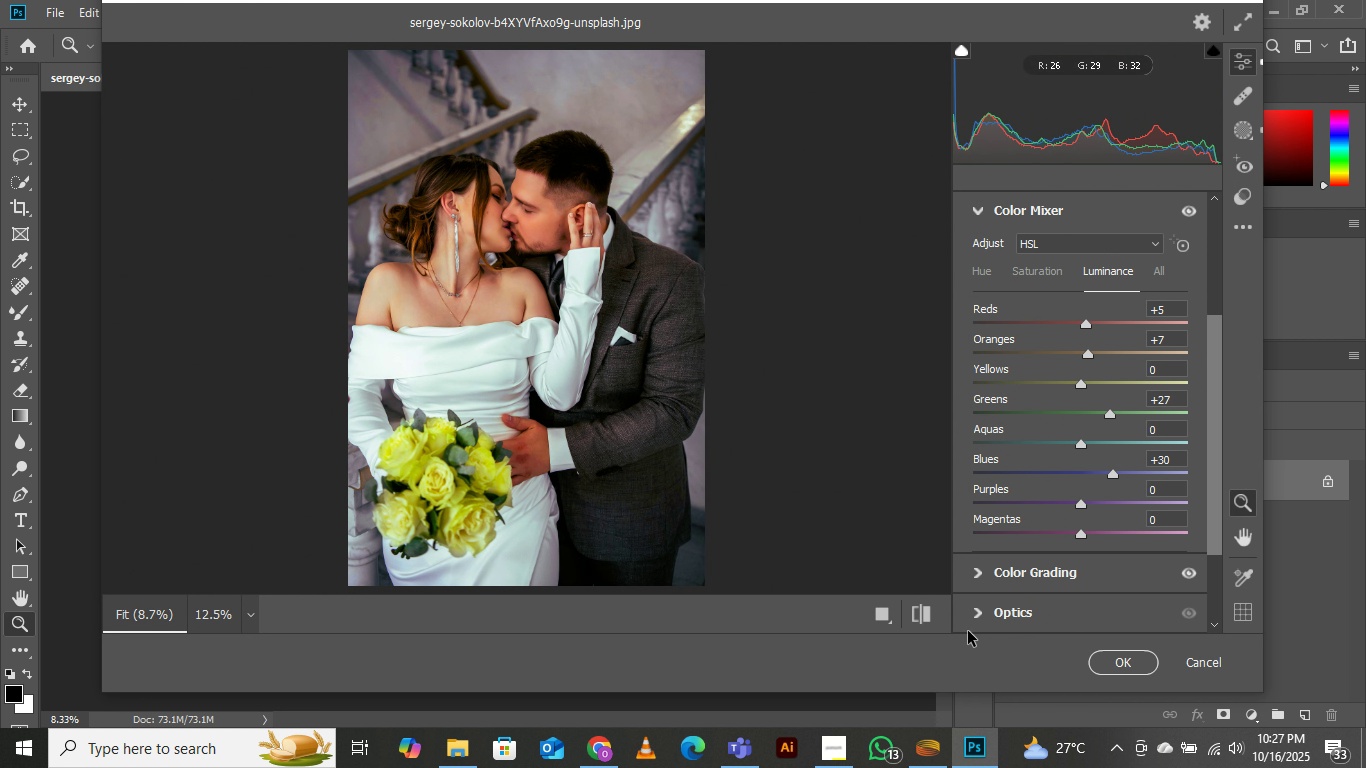 
left_click([921, 614])
 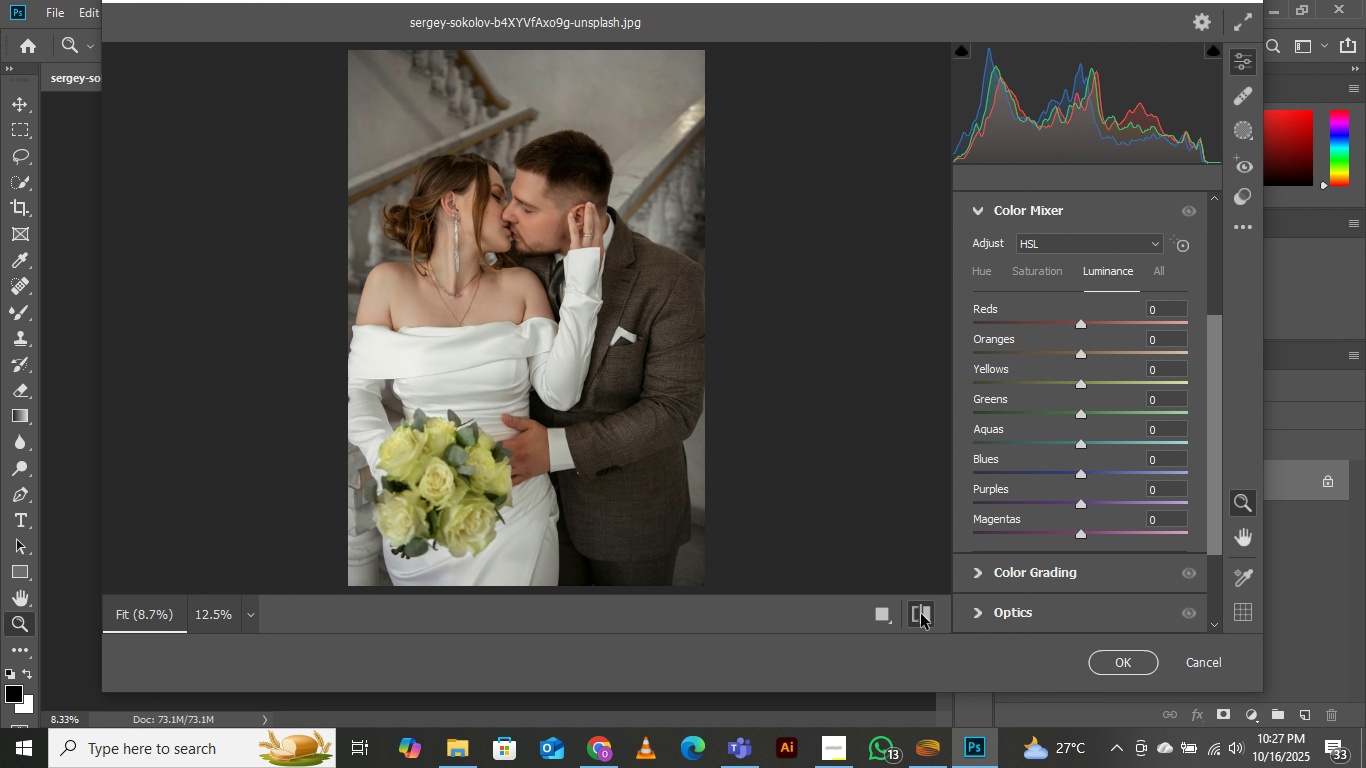 
left_click([921, 614])
 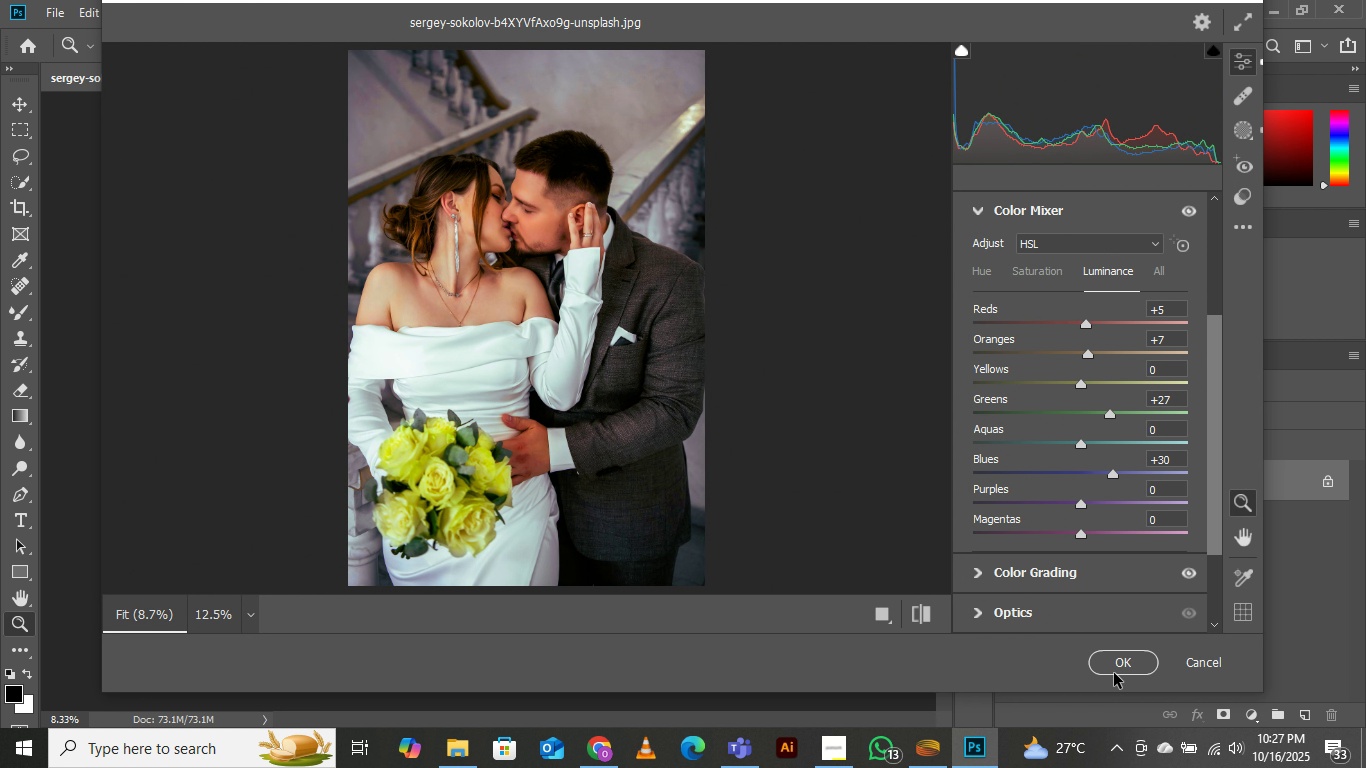 
left_click([1111, 669])
 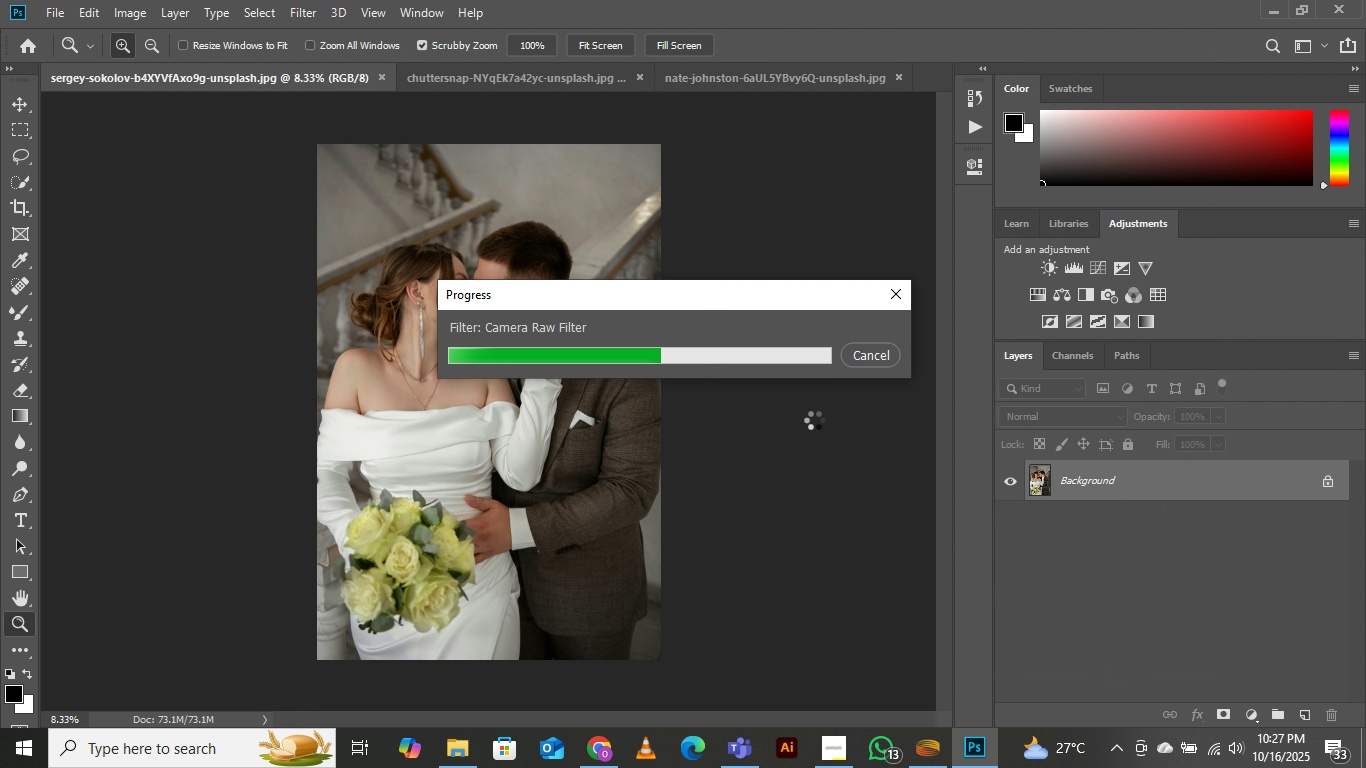 
wait(11.57)
 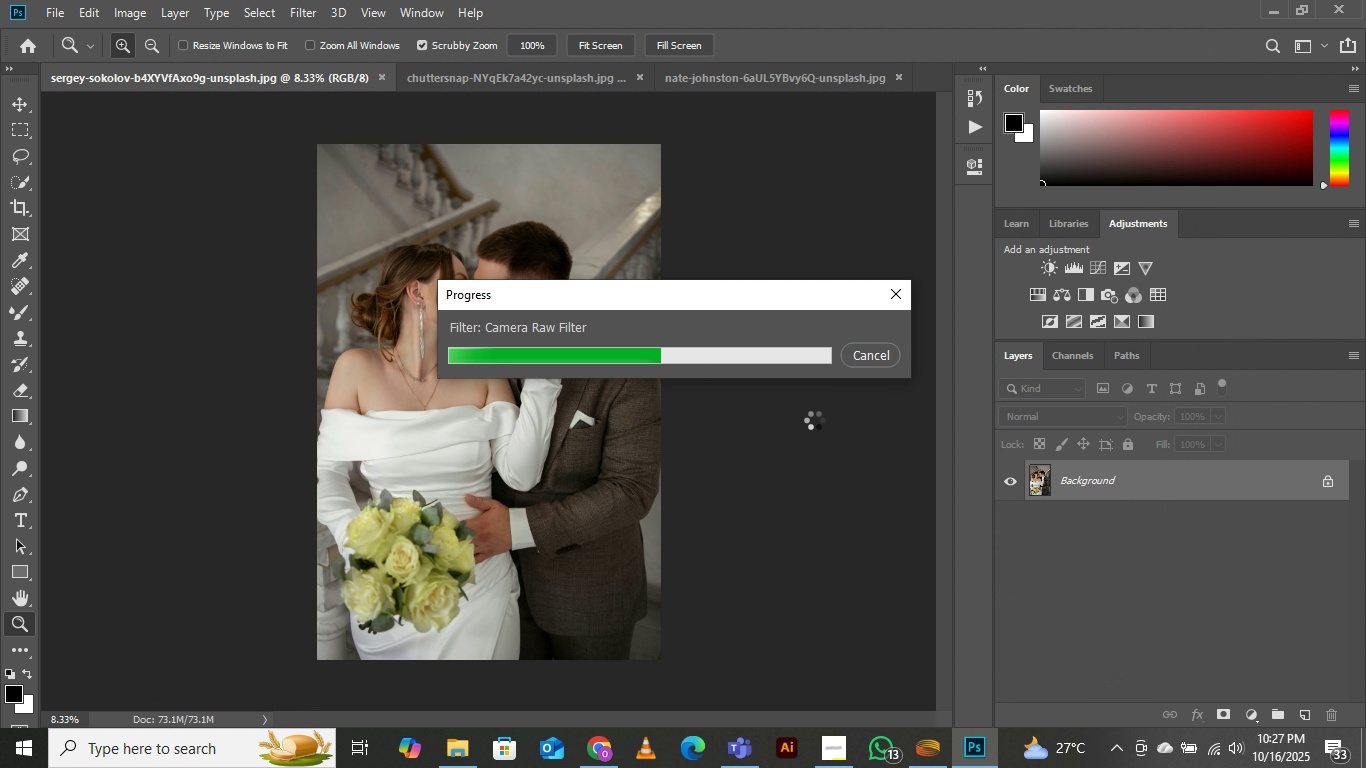 
left_click([527, 78])
 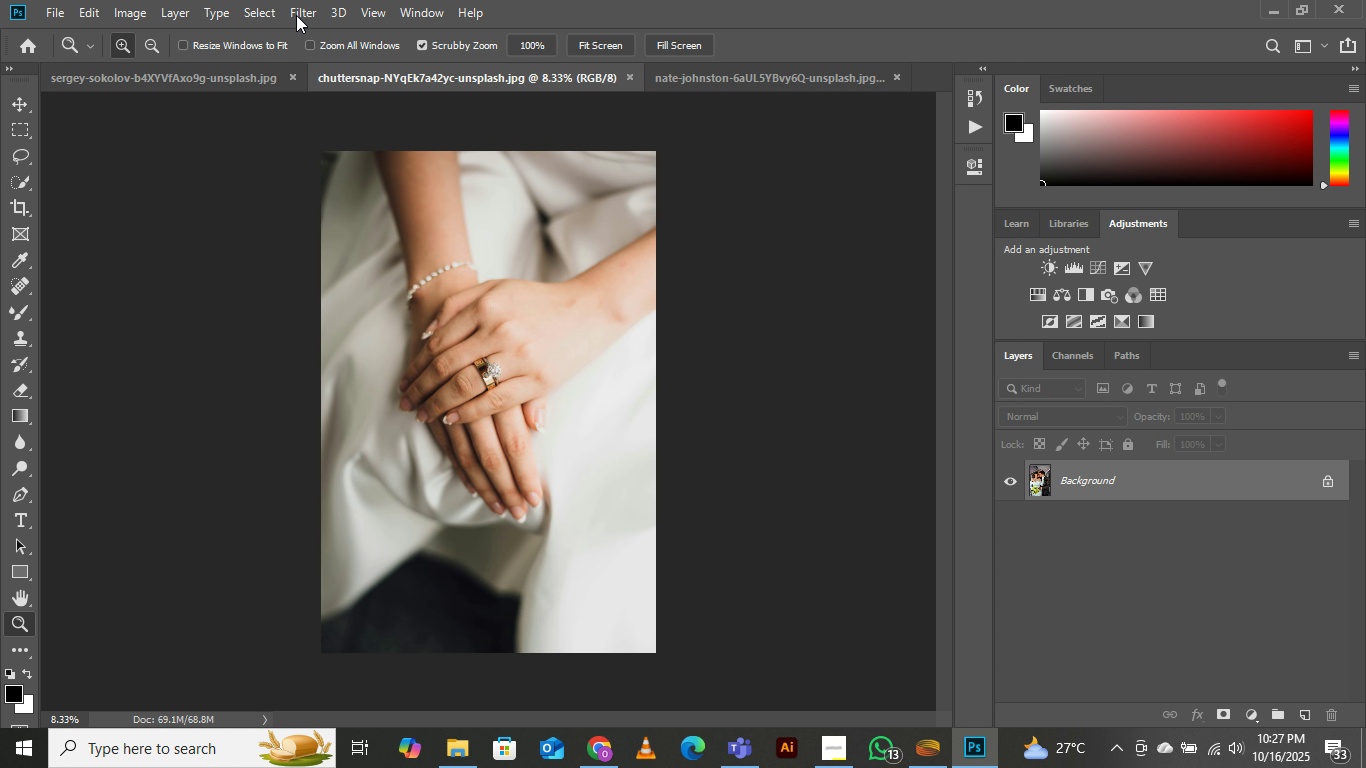 
left_click([296, 15])
 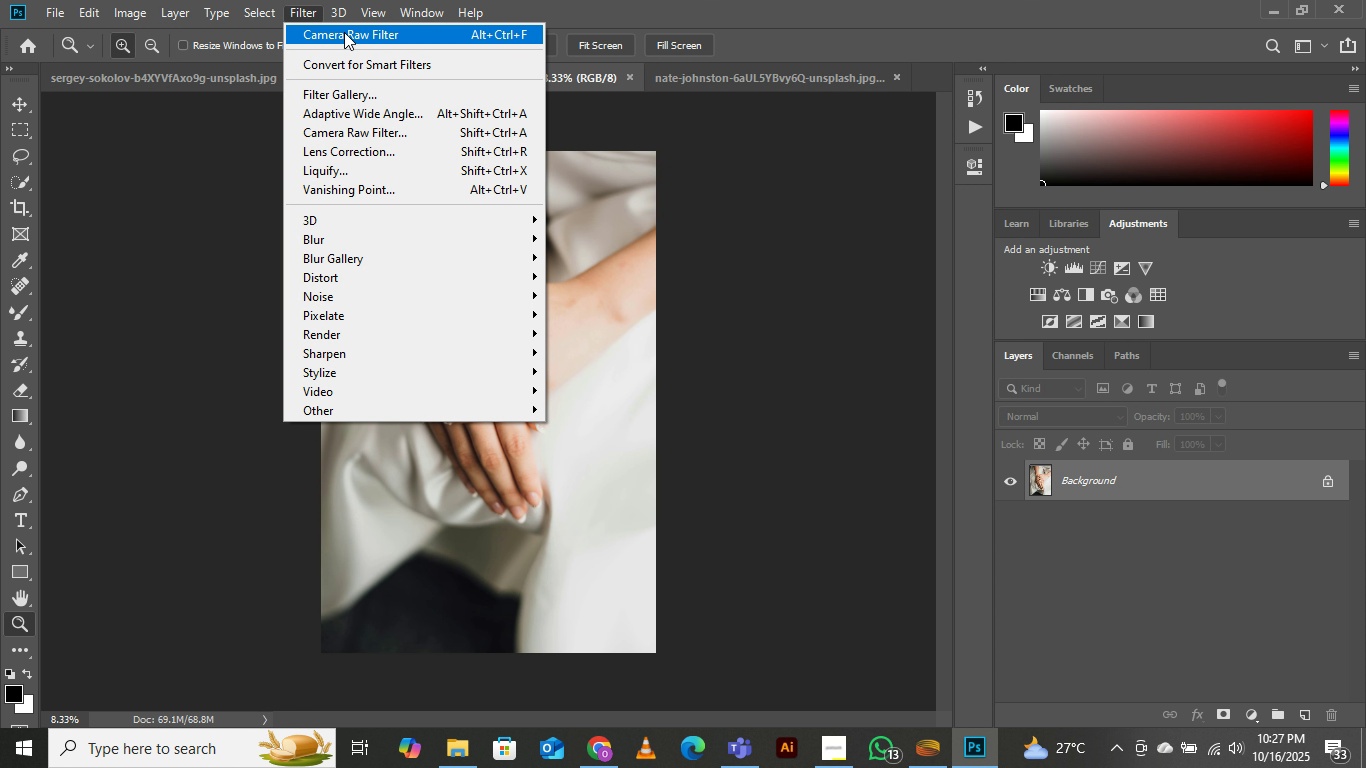 
left_click([344, 33])
 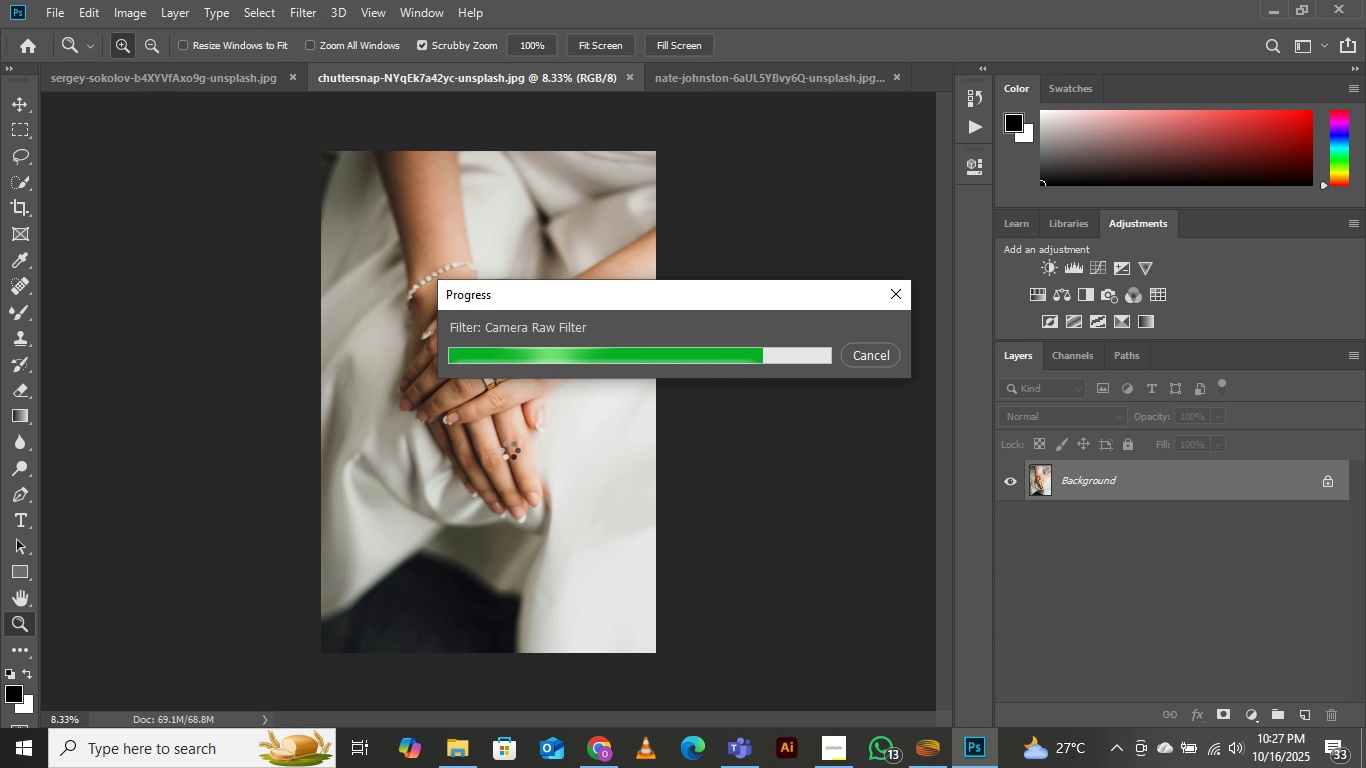 
wait(18.07)
 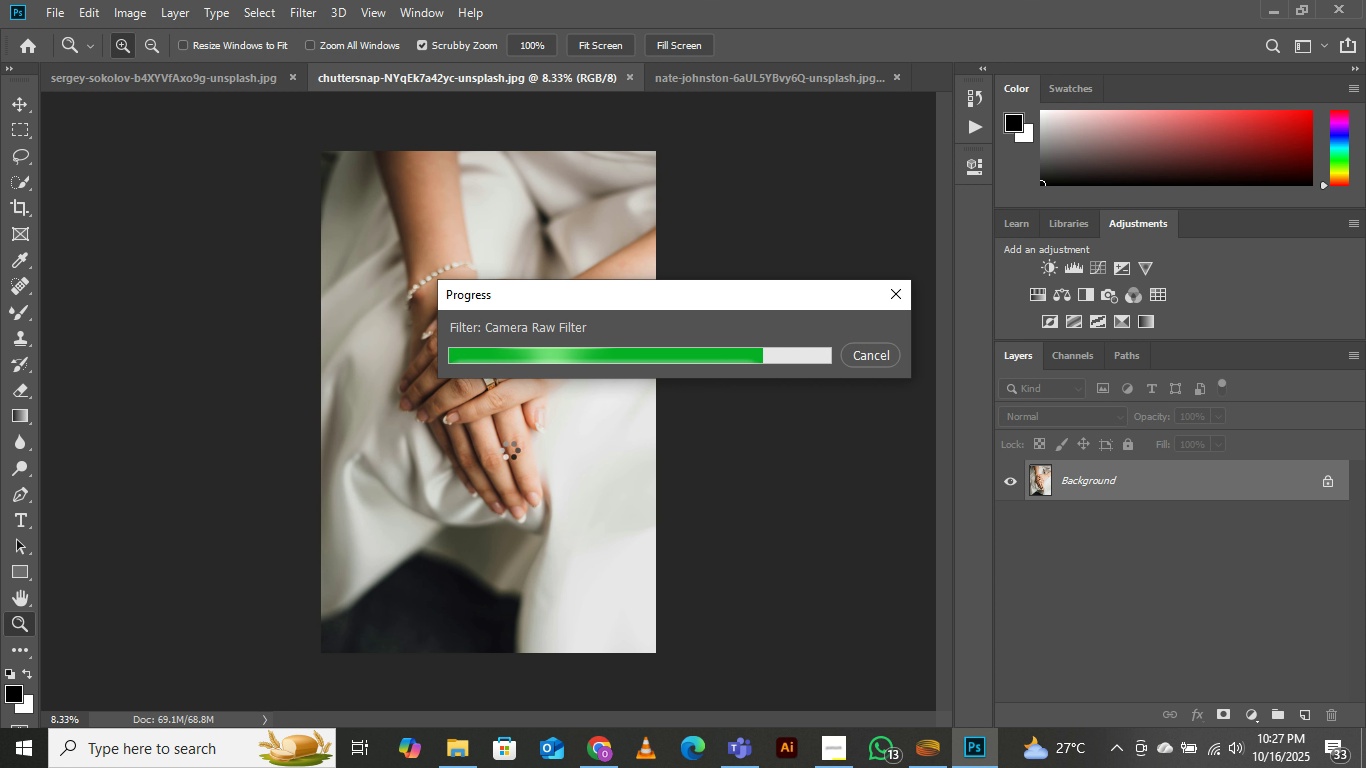 
left_click([780, 80])
 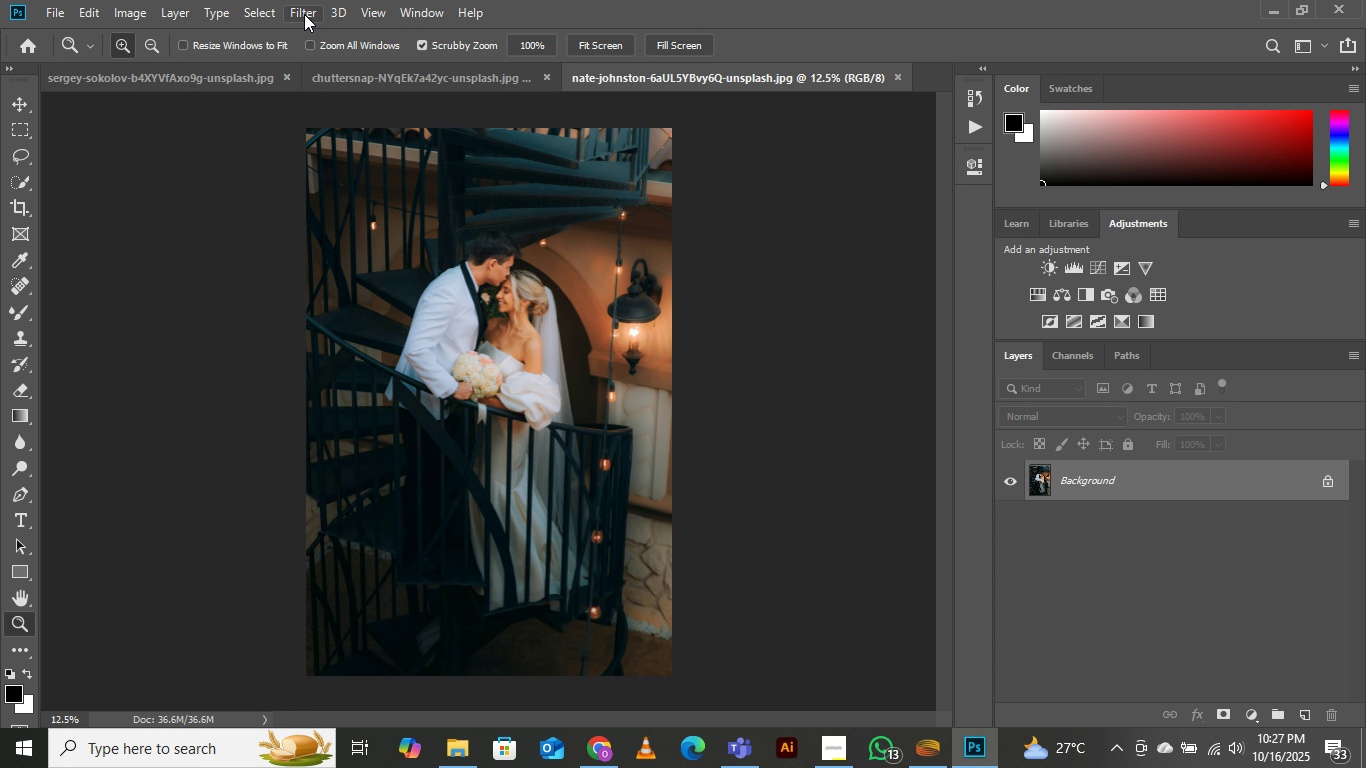 
left_click([303, 10])
 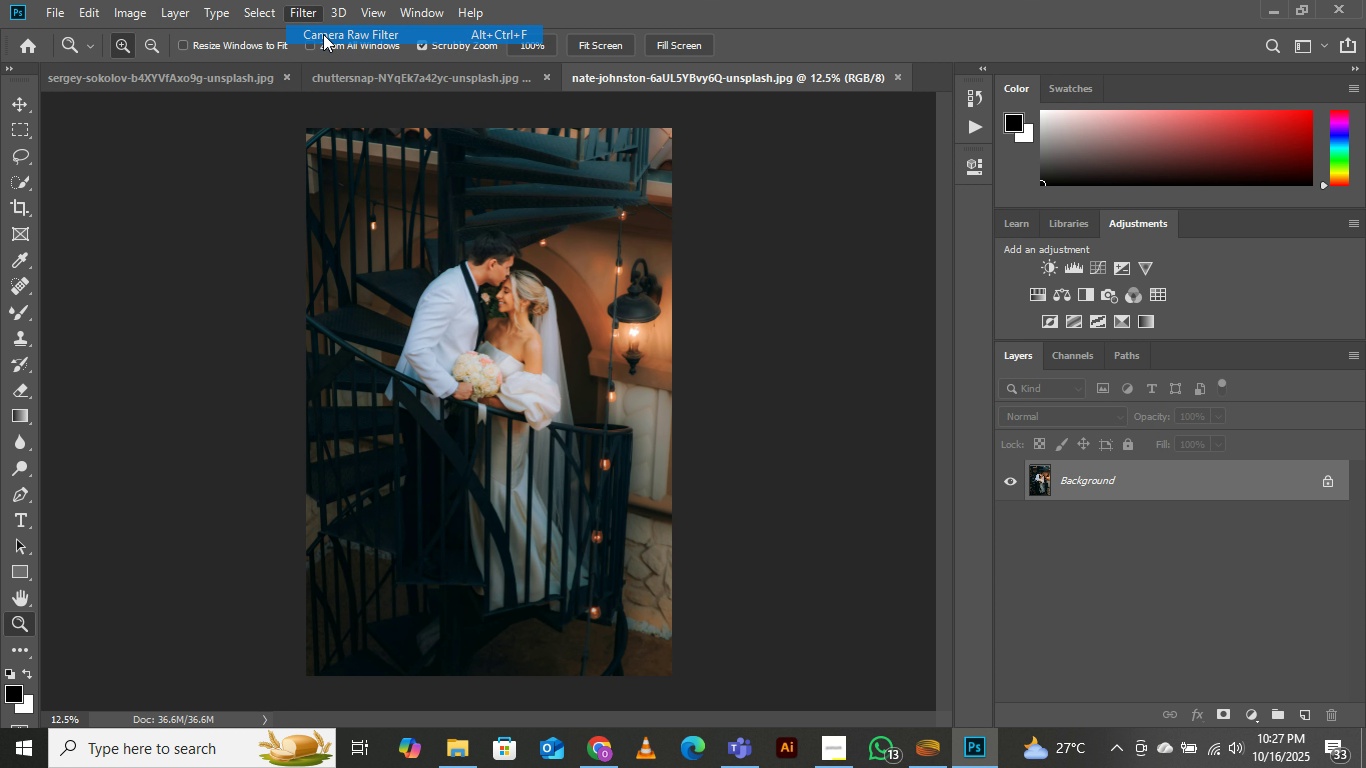 
left_click([323, 34])
 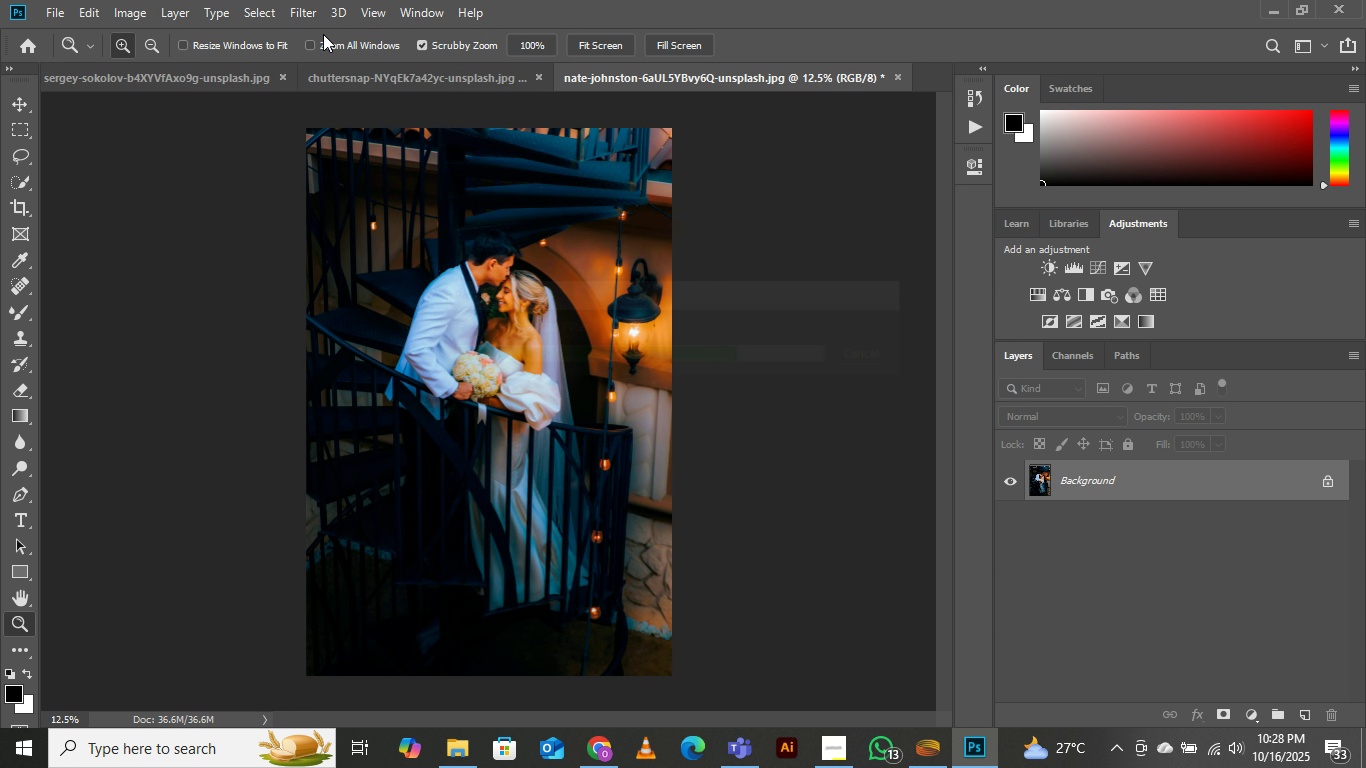 
wait(12.86)
 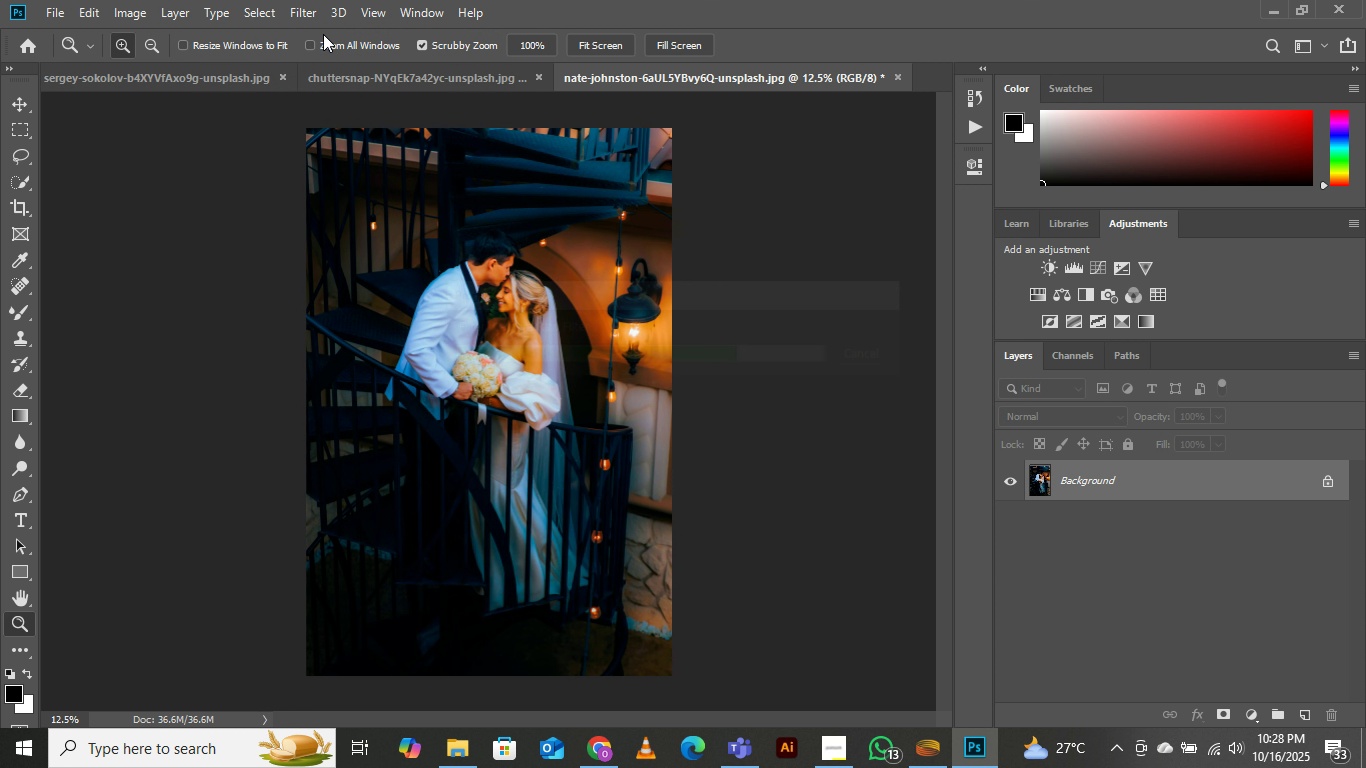 
left_click([543, 344])
 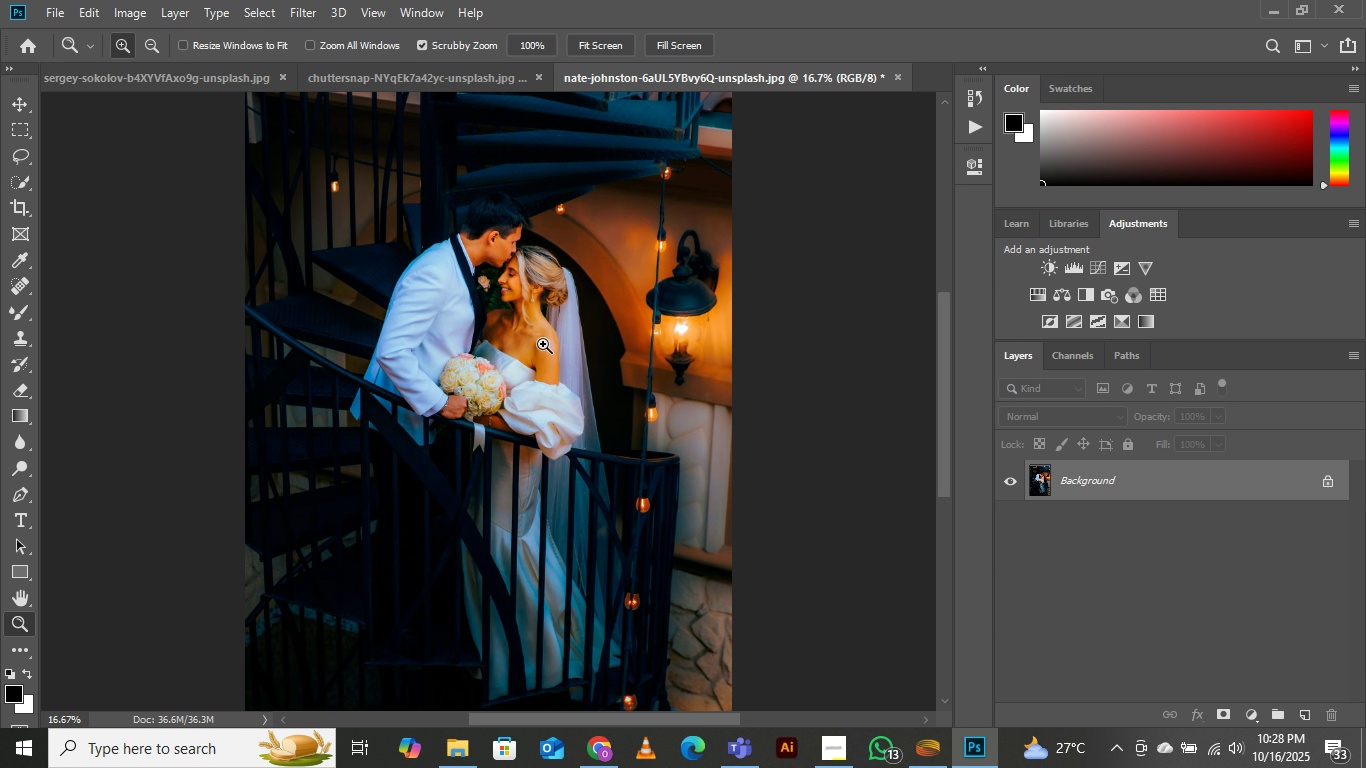 
left_click([543, 344])
 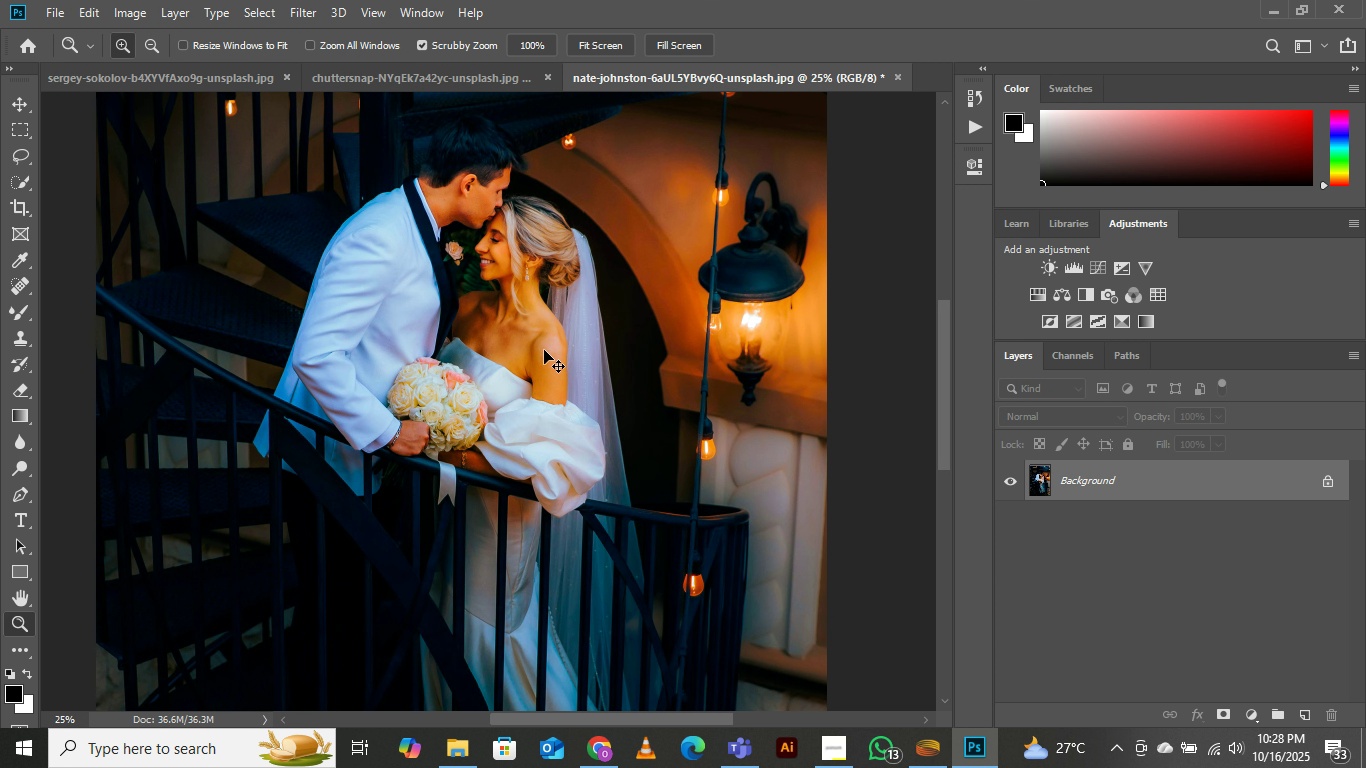 
key(Control+Minus)
 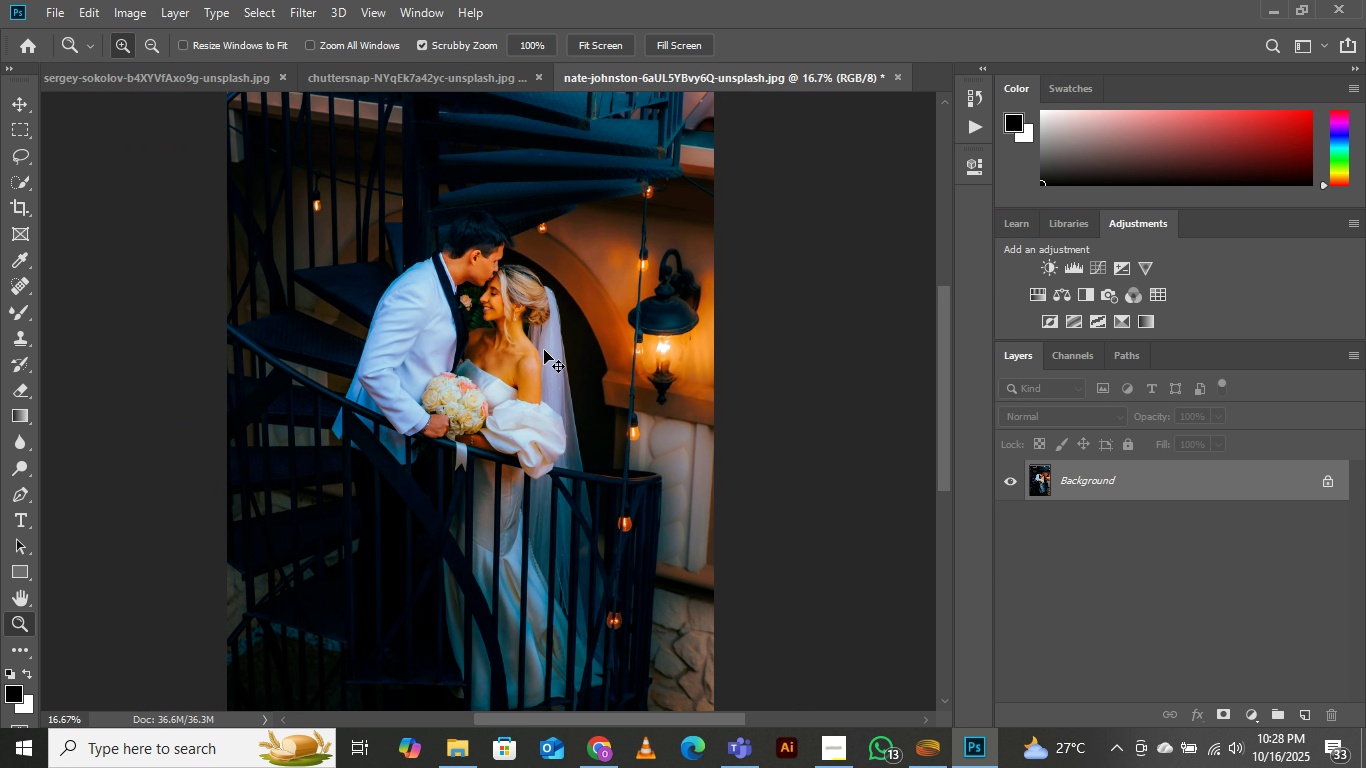 
key(Control+Minus)
 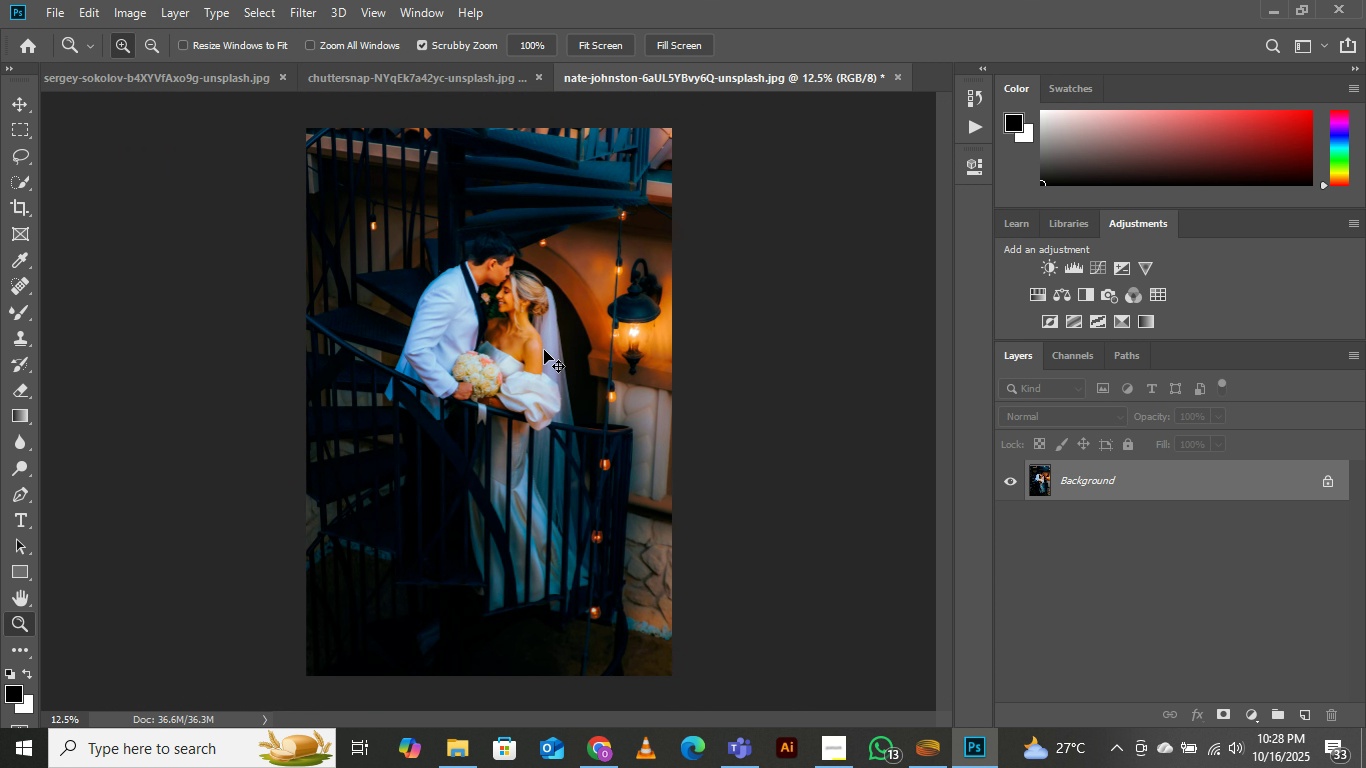 
key(Control+Minus)
 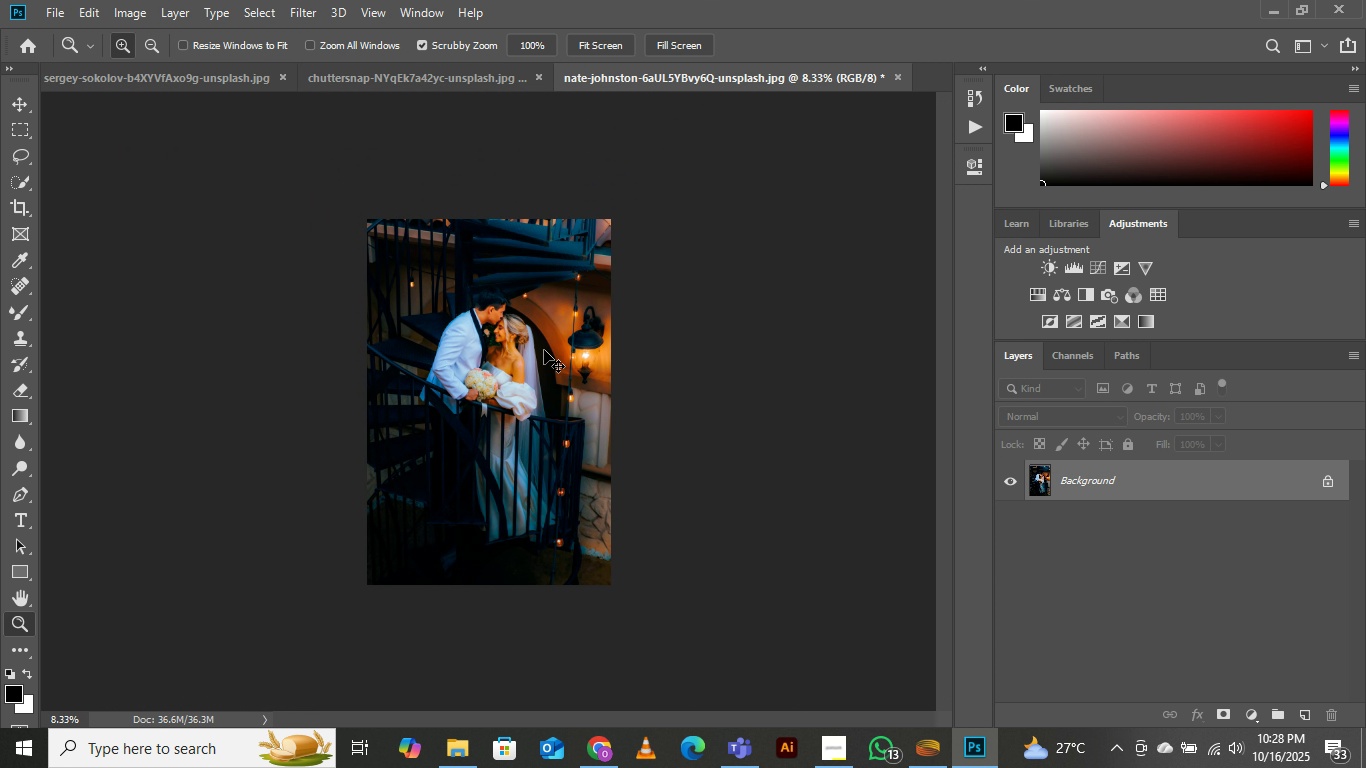 
key(Control+Equal)
 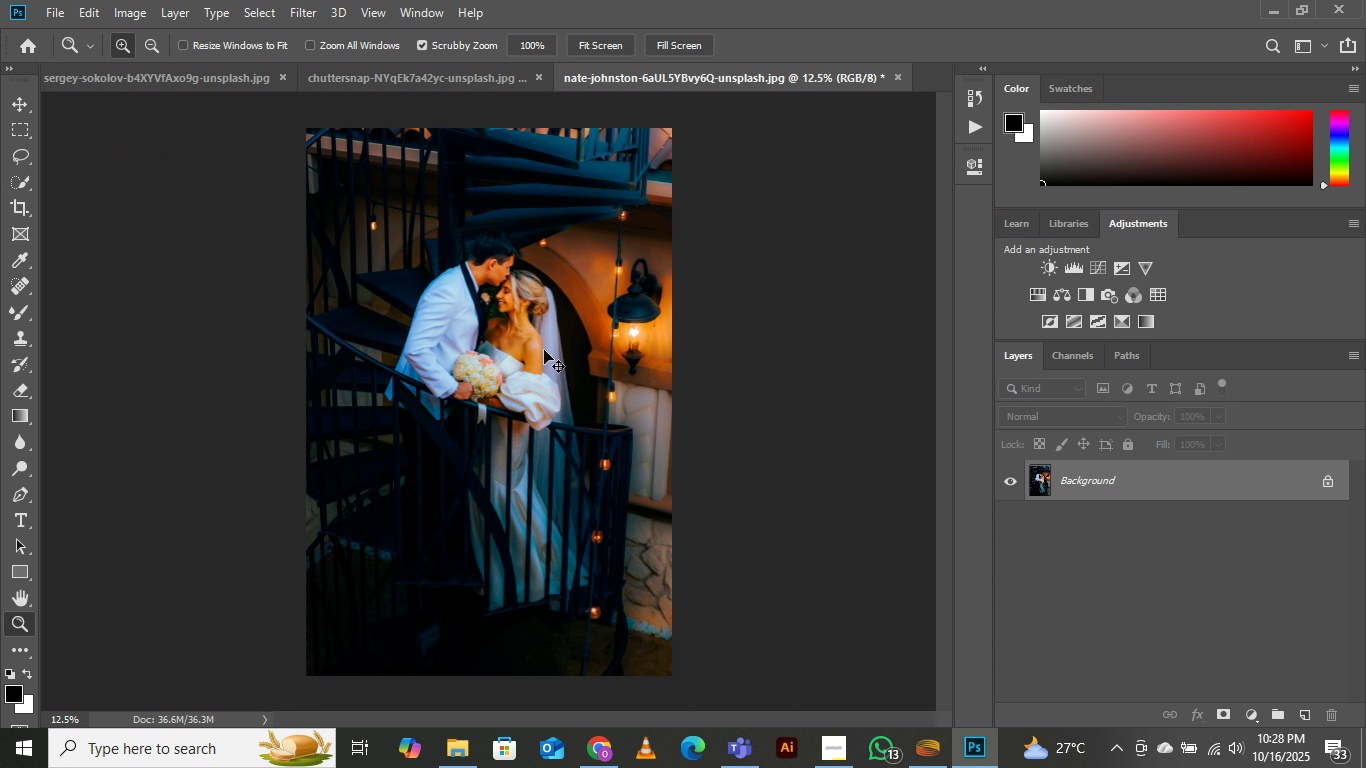 
key(Control+Equal)
 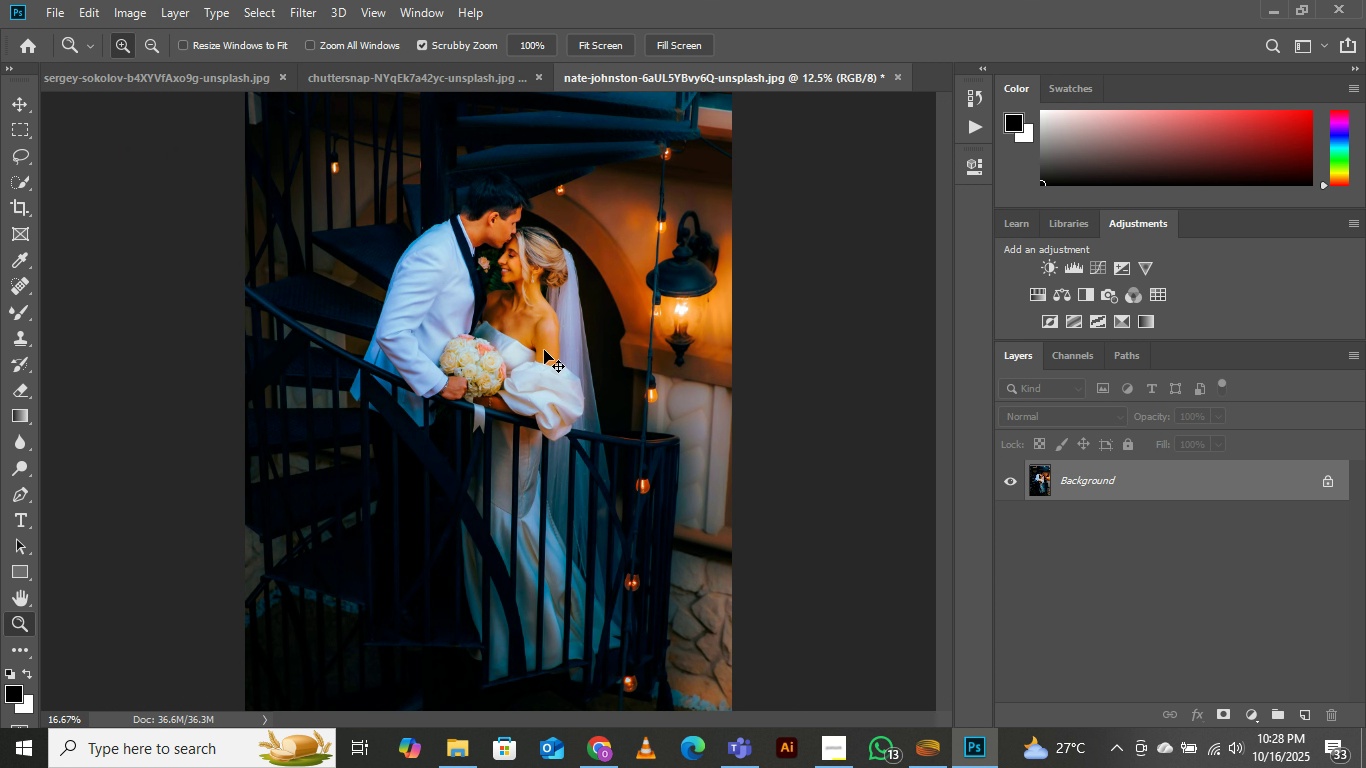 
key(Control+Equal)
 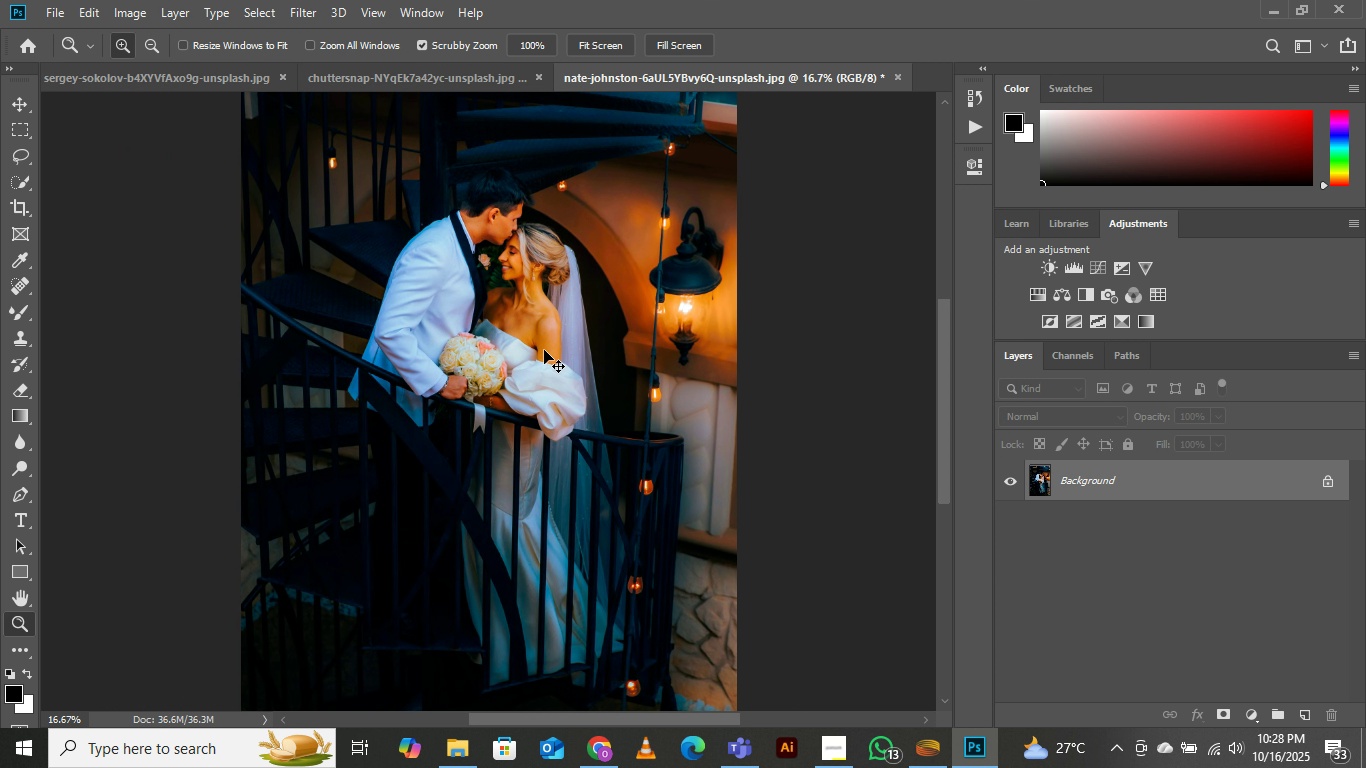 
key(Control+Equal)
 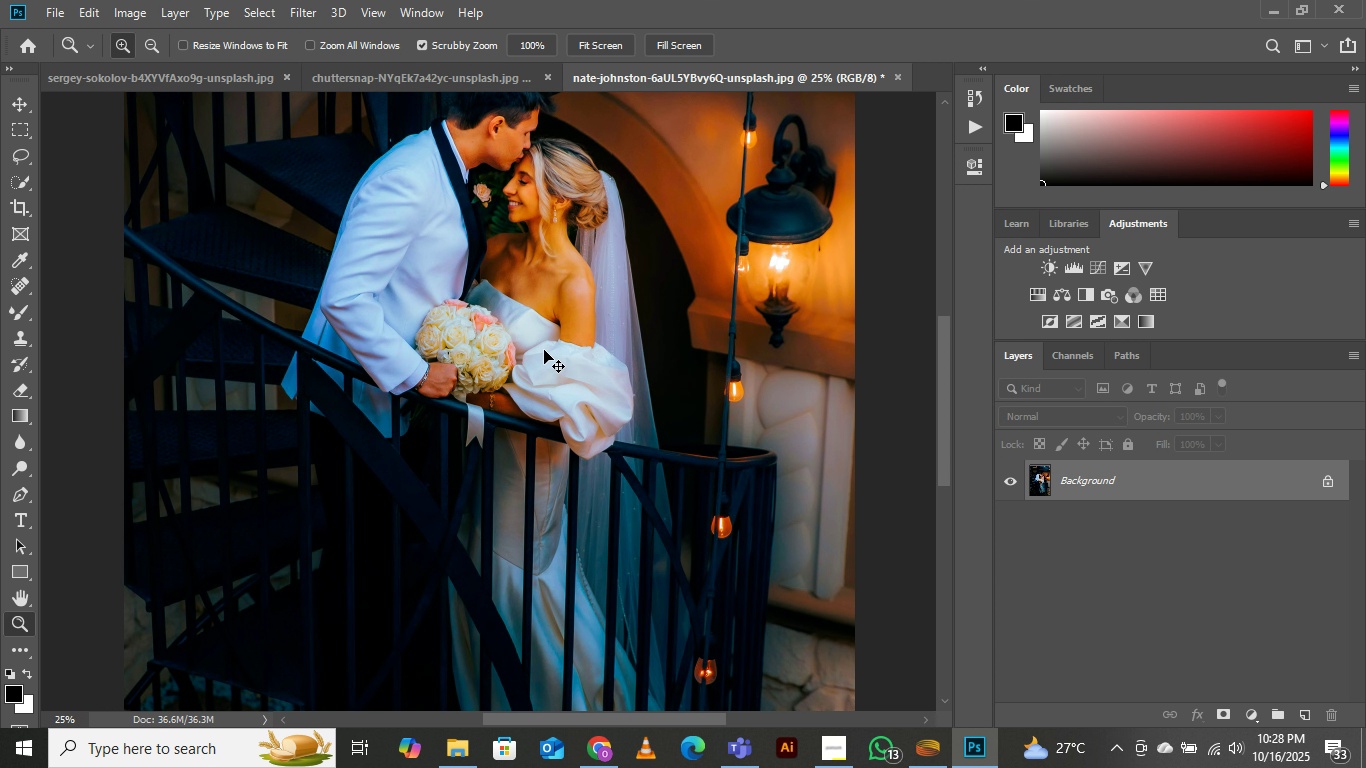 
key(Control+Equal)
 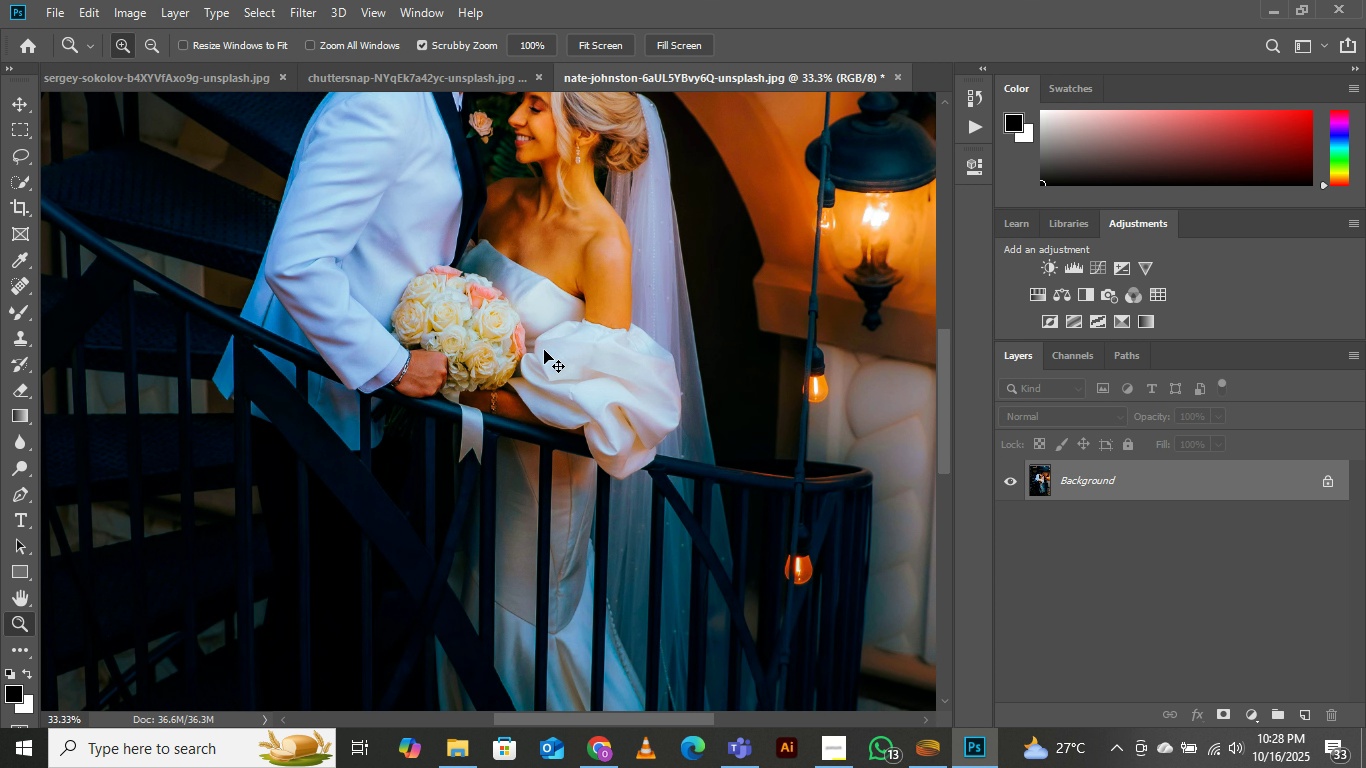 
key(Control+Minus)
 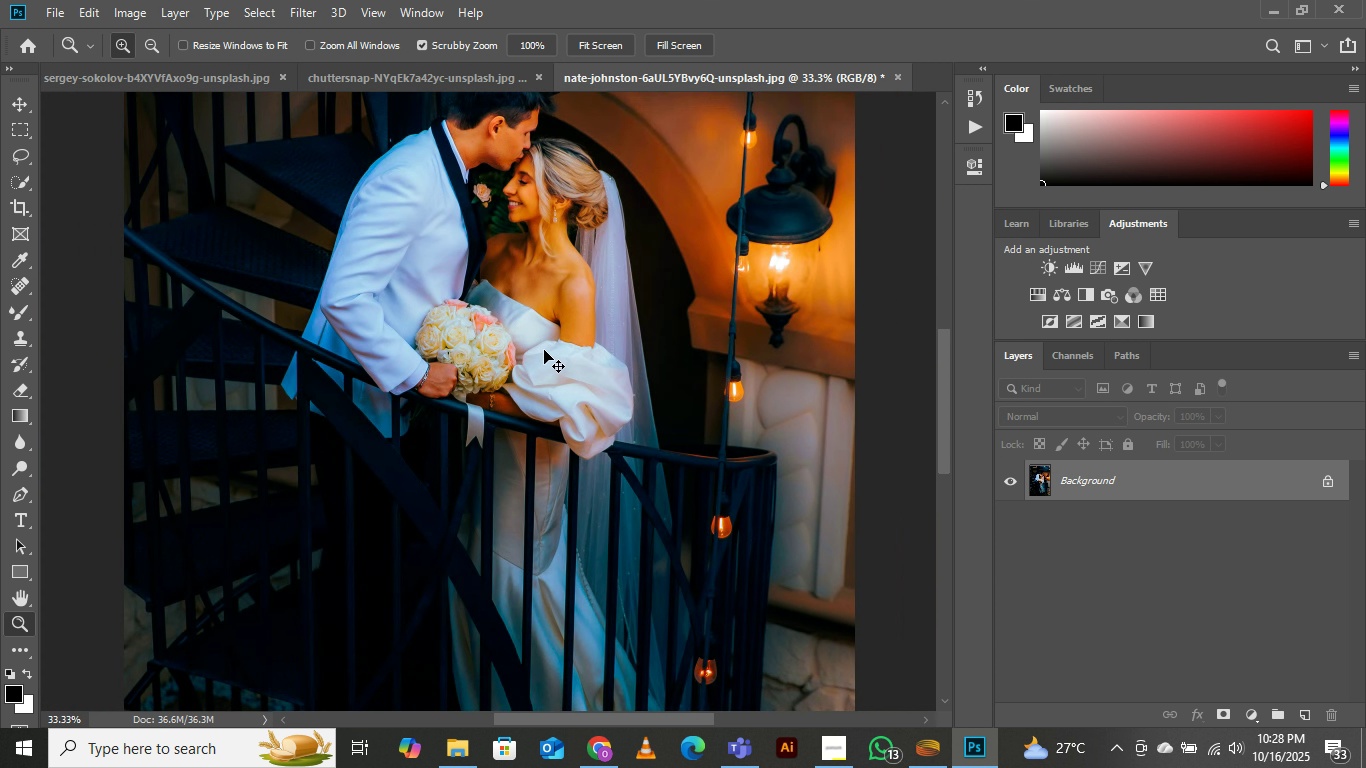 
key(Control+Minus)
 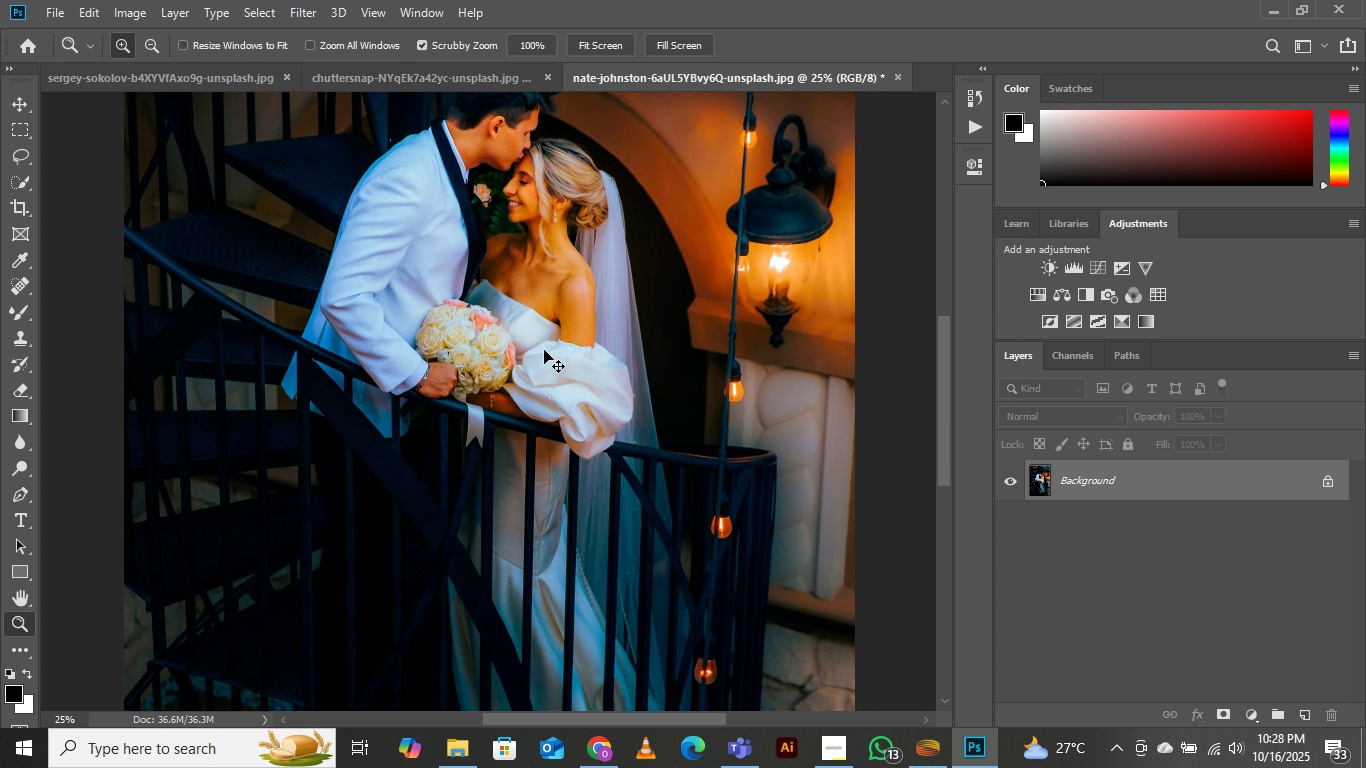 
key(Control+Minus)
 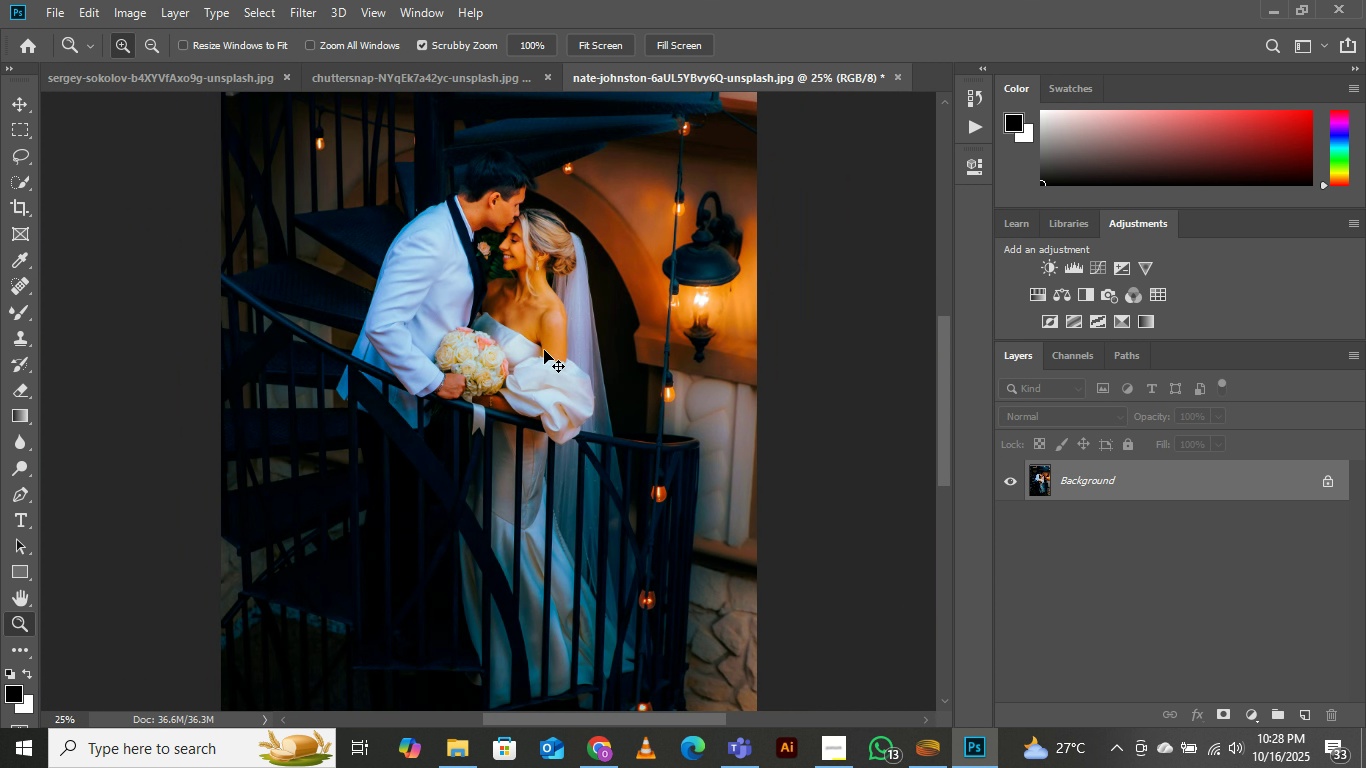 
key(Control+Minus)
 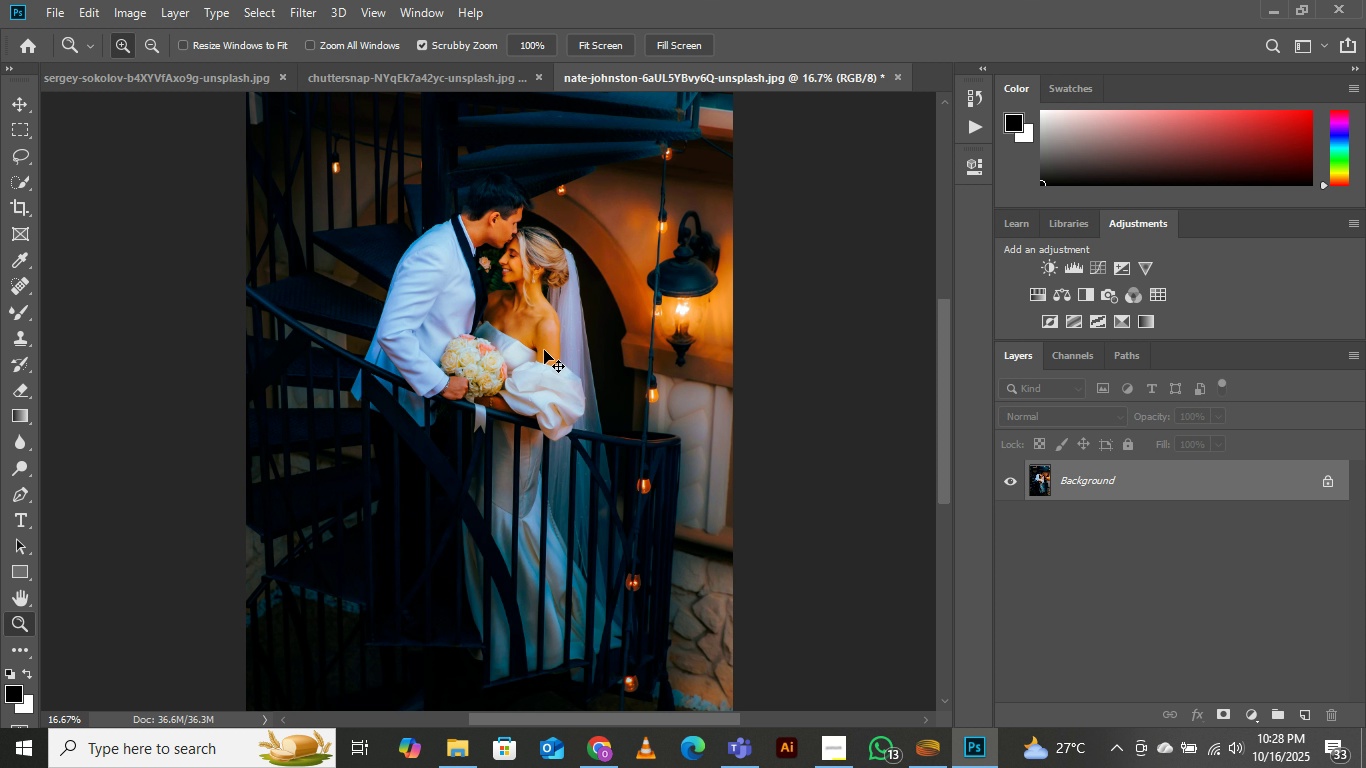 
key(Control+Minus)
 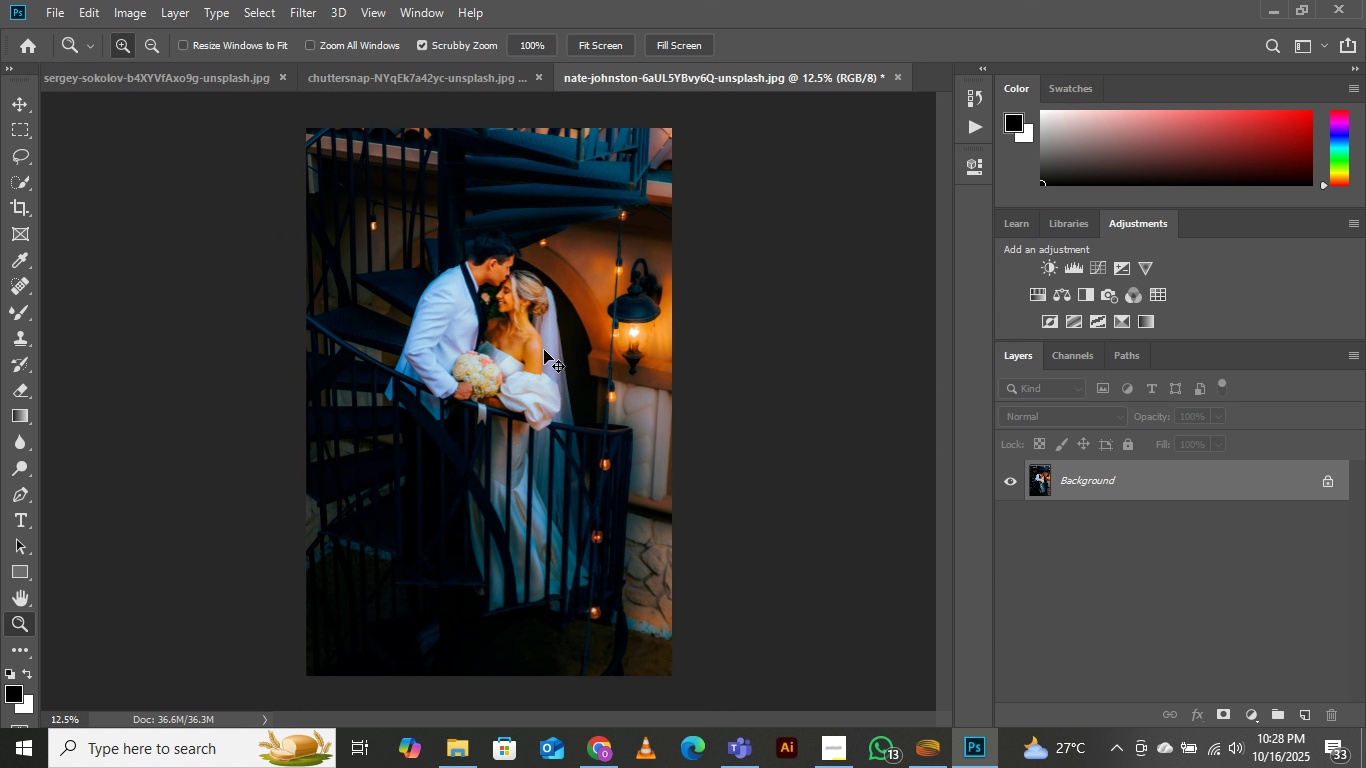 
key(Control+Minus)
 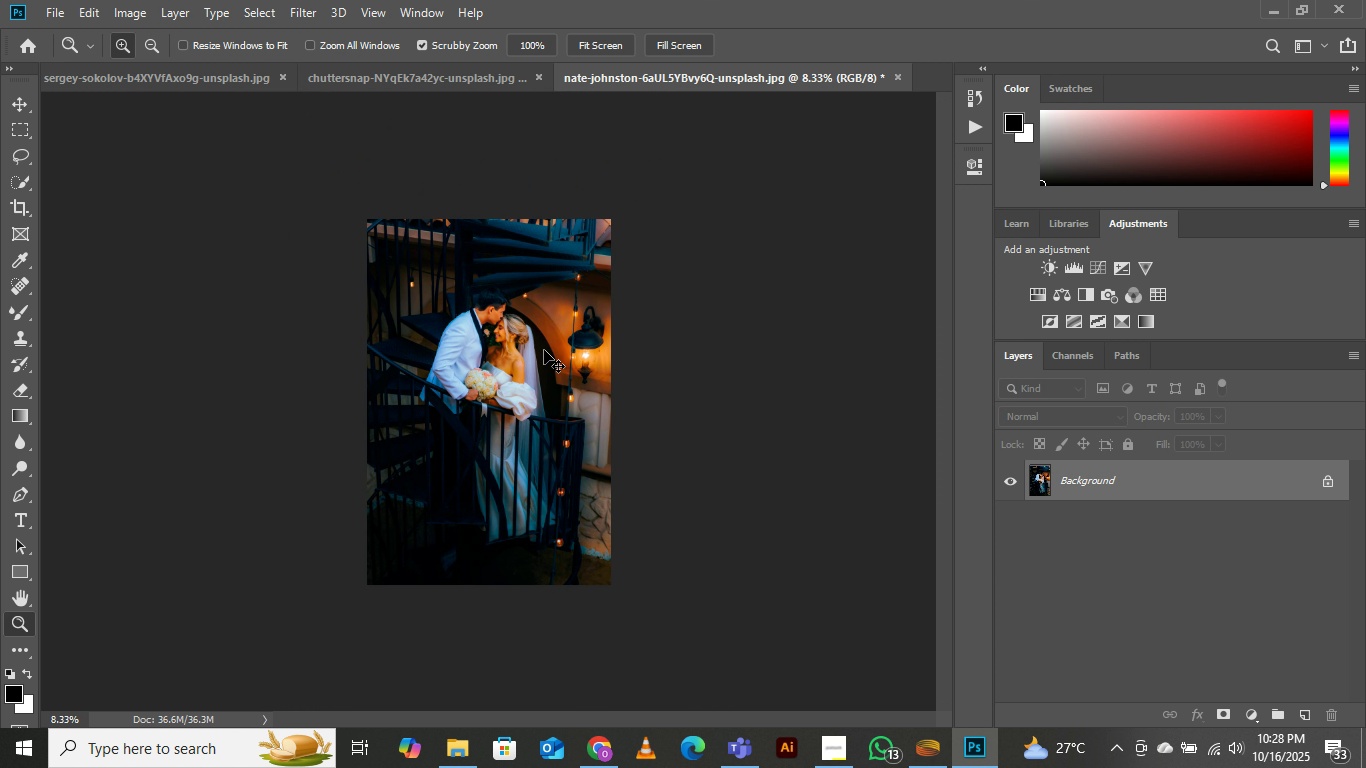 
key(Control+Equal)
 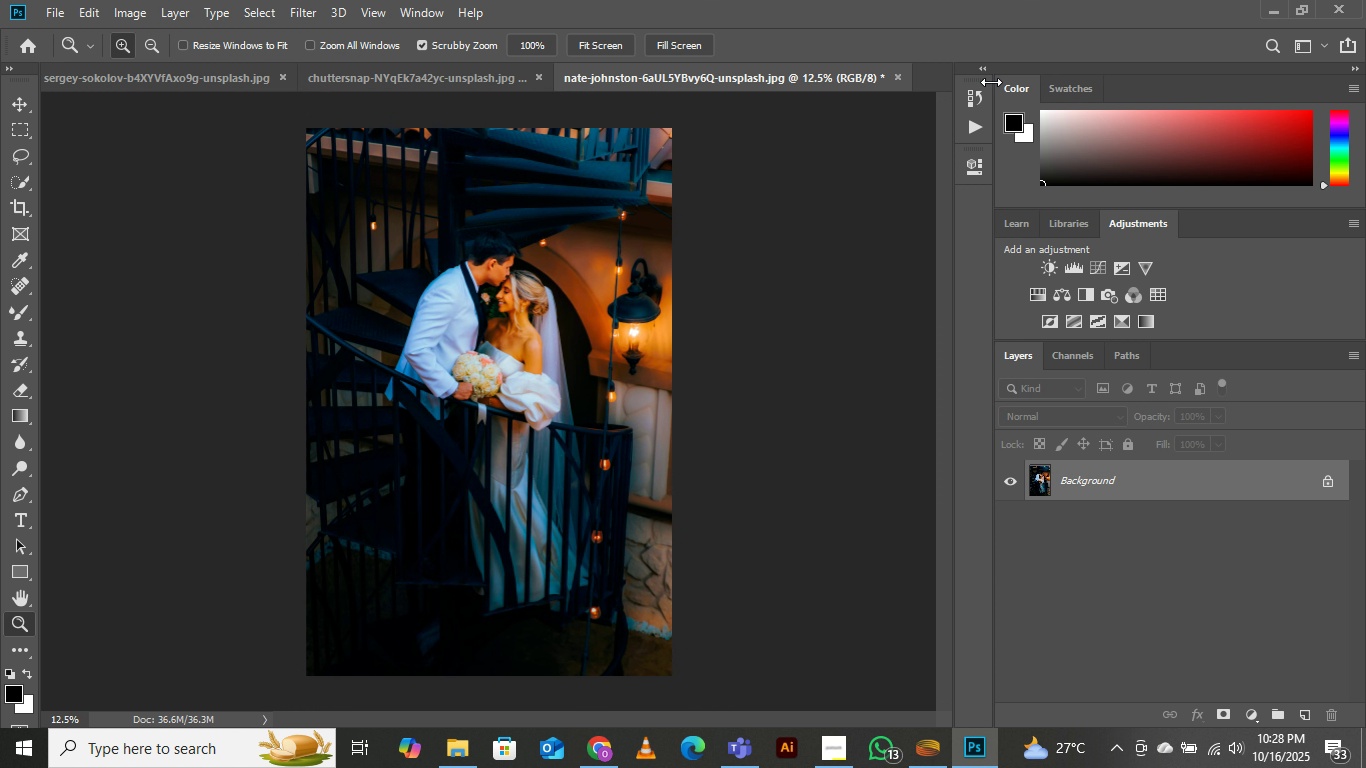 
left_click([973, 103])
 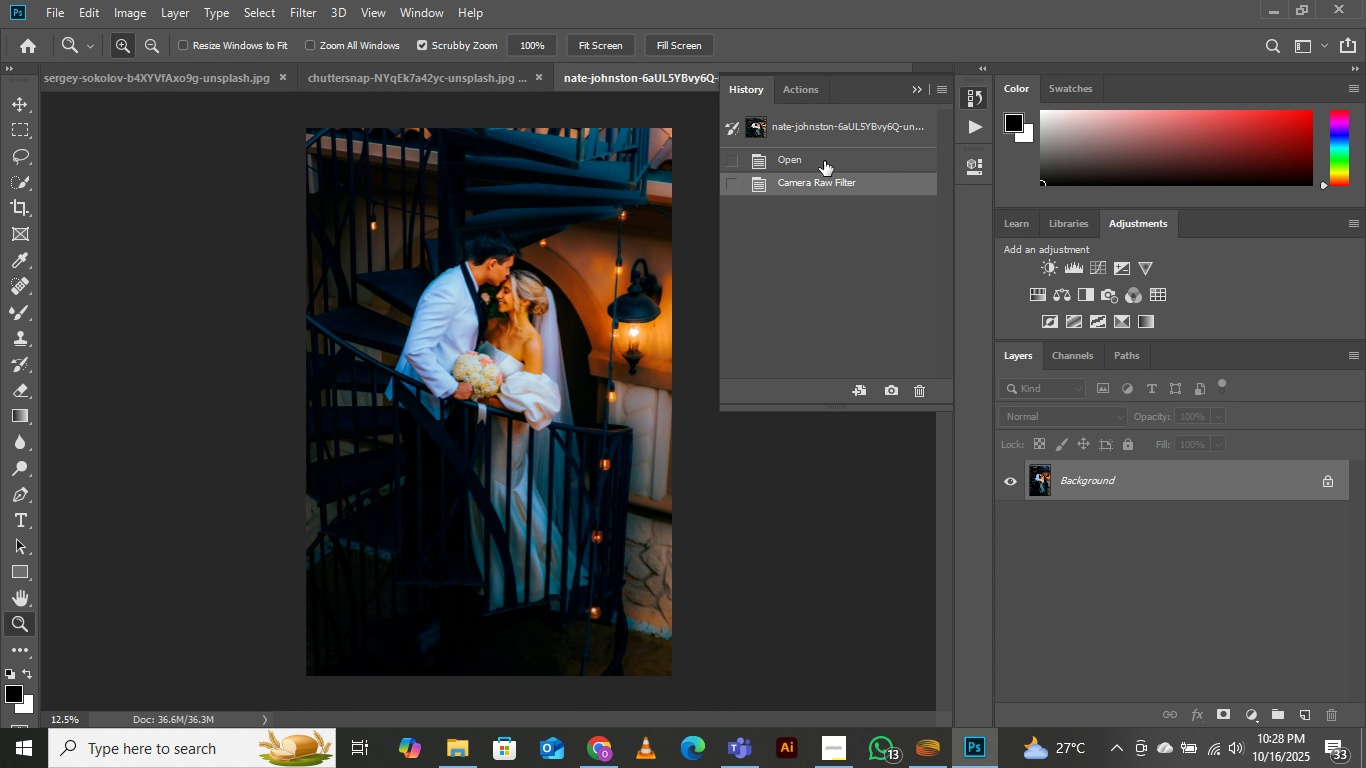 
left_click([824, 161])
 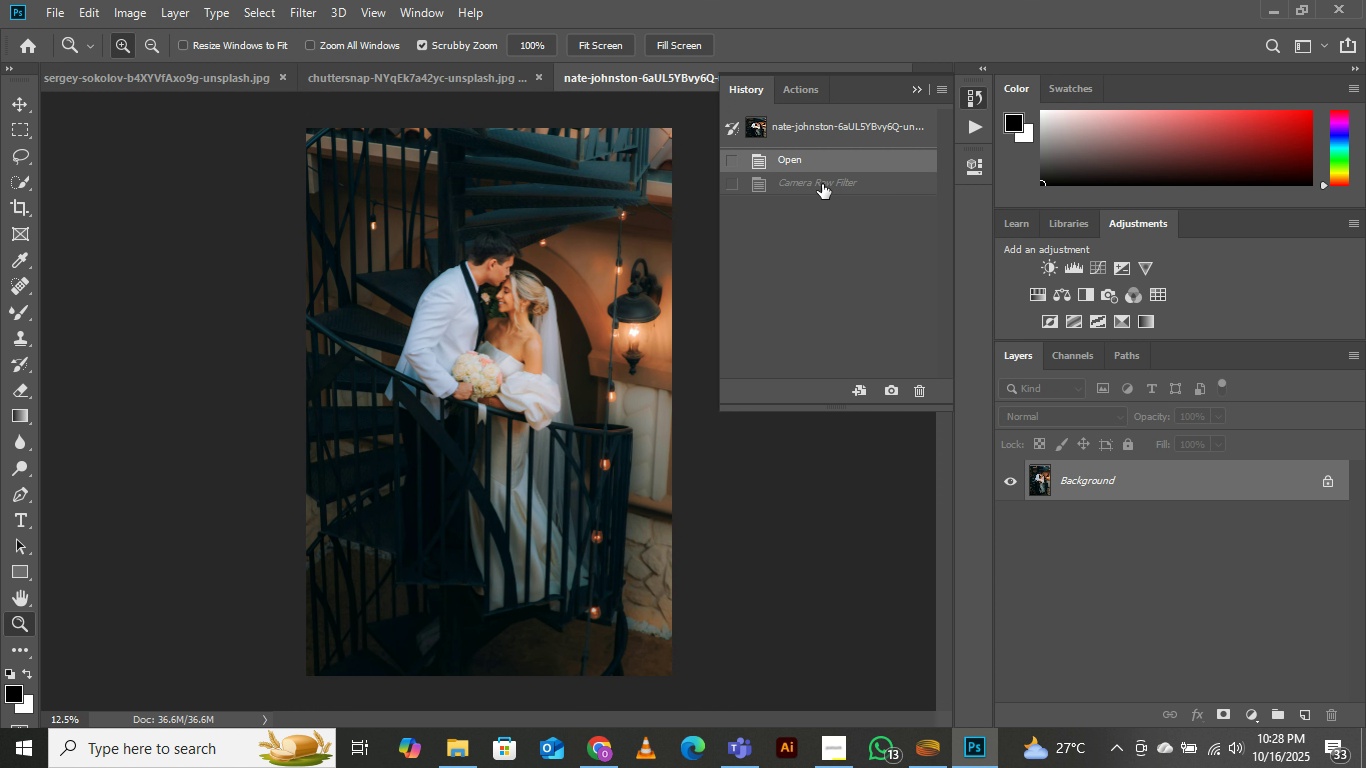 
left_click([822, 184])
 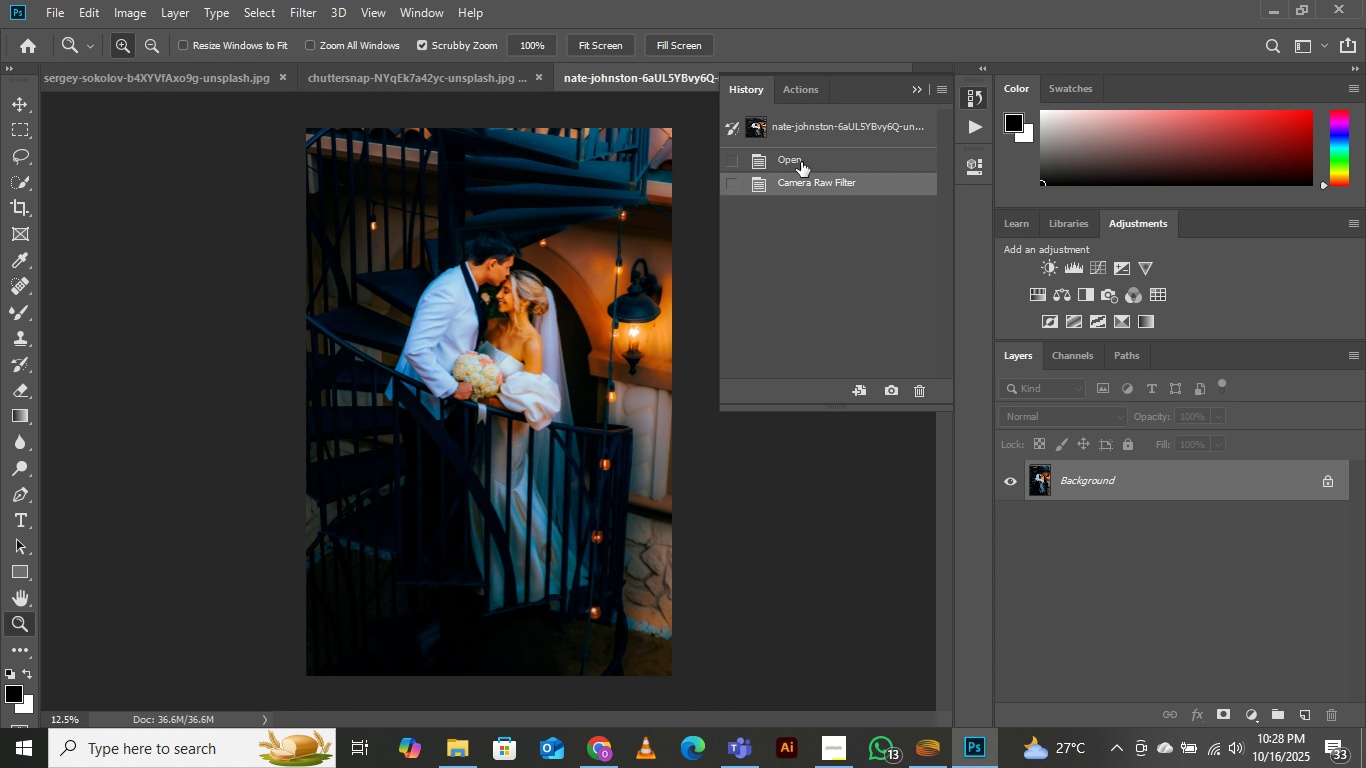 
left_click([801, 162])
 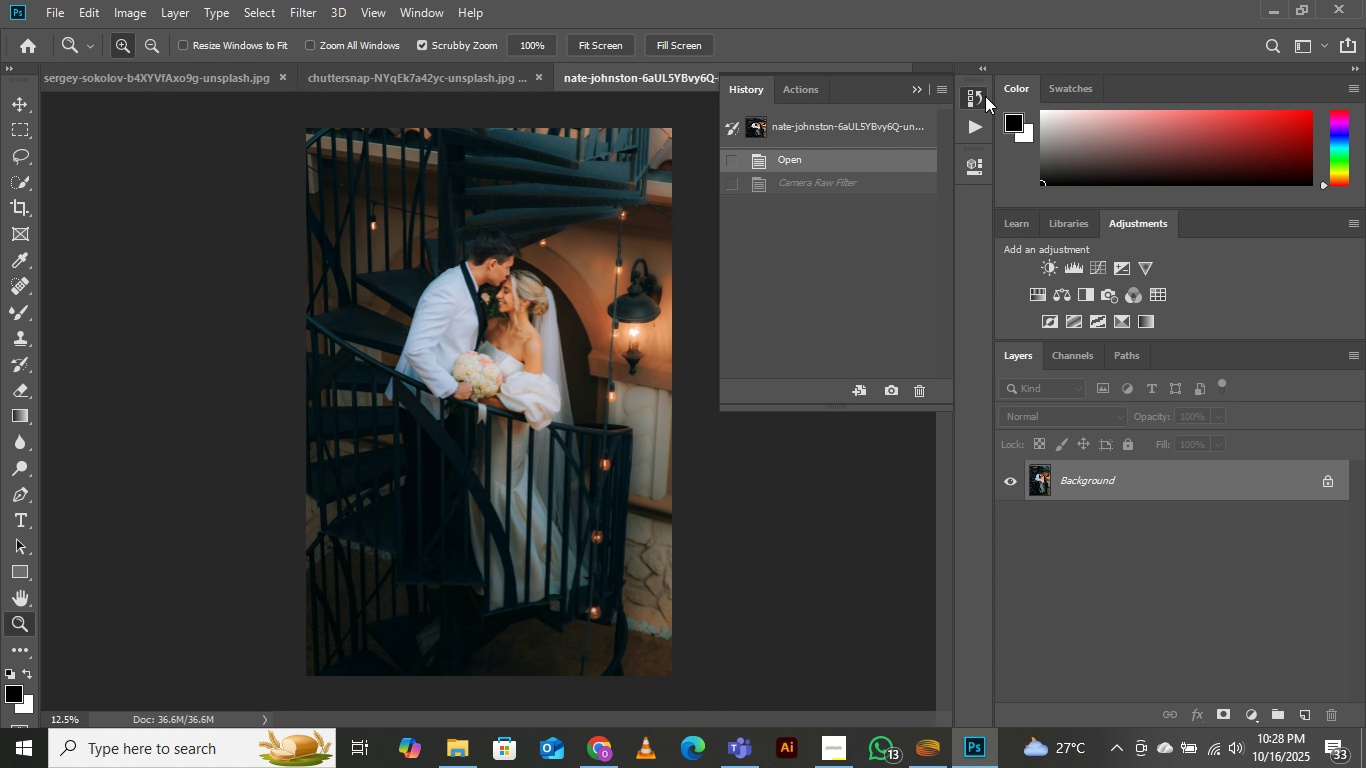 
left_click([985, 96])
 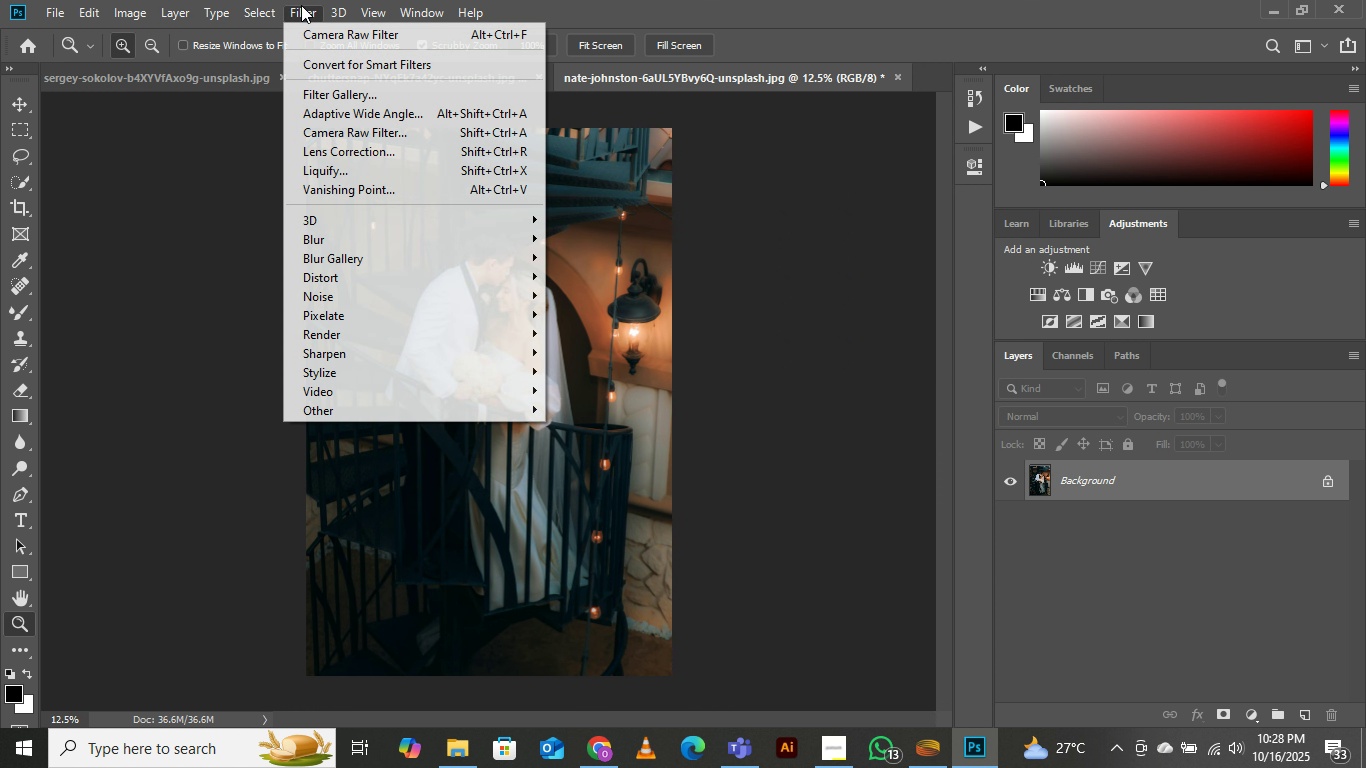 
double_click([327, 29])
 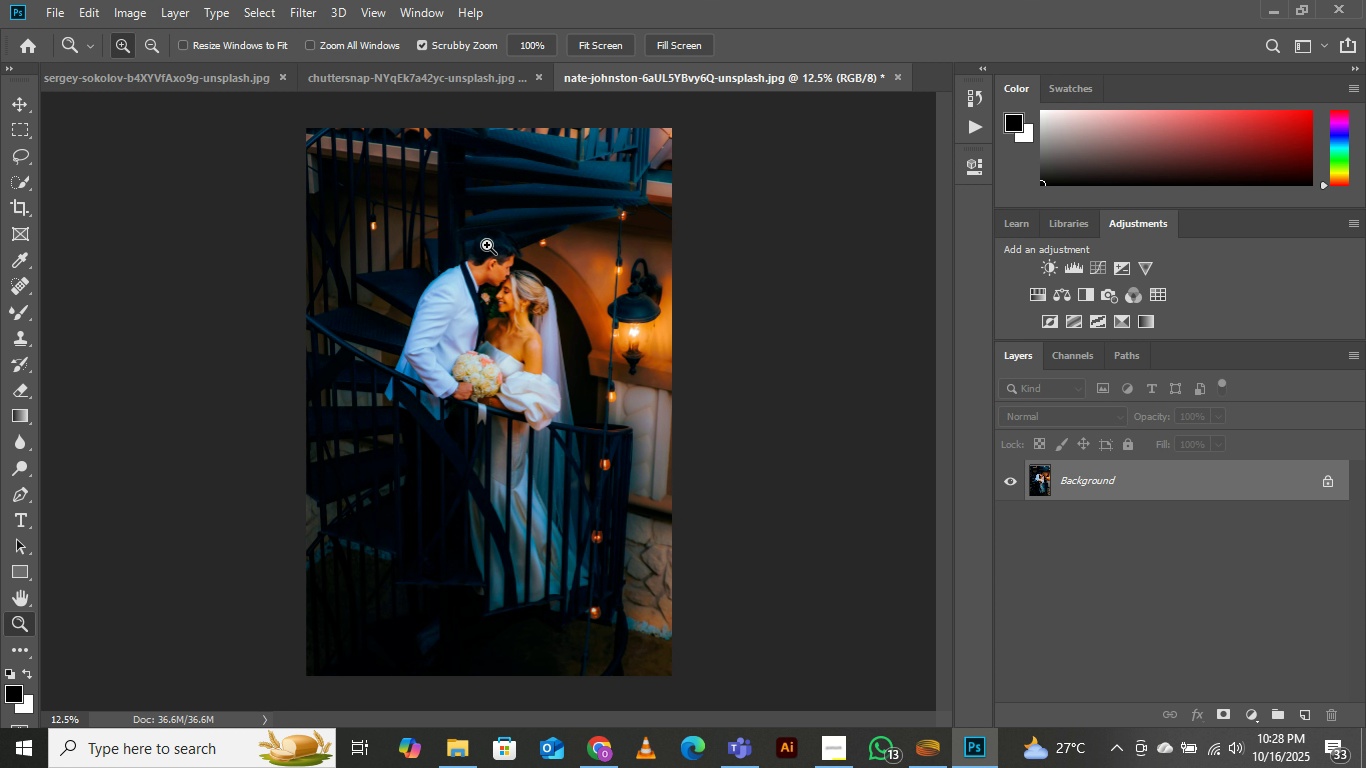 
wait(5.48)
 